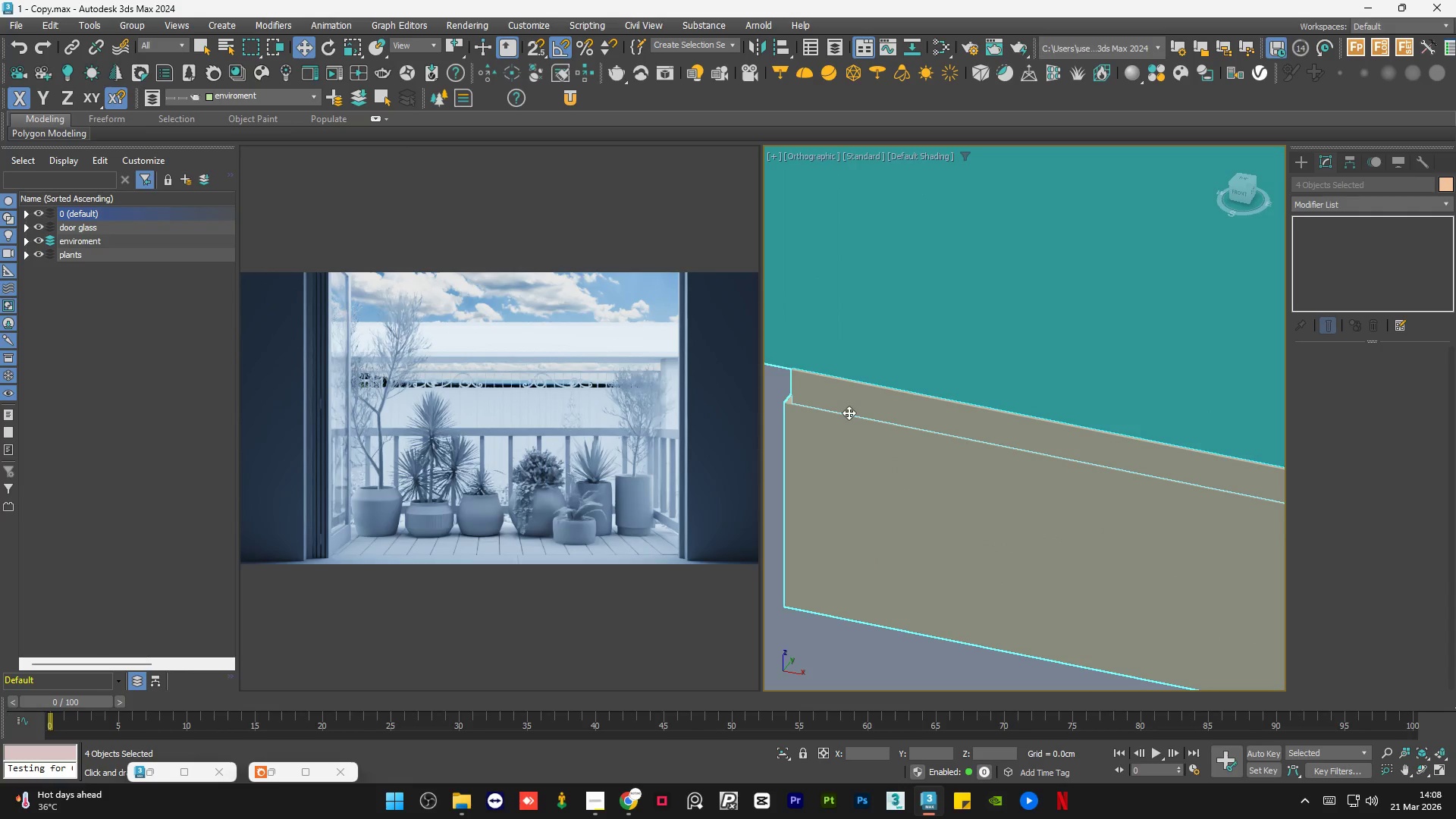 
hold_key(key=AltLeft, duration=1.11)
 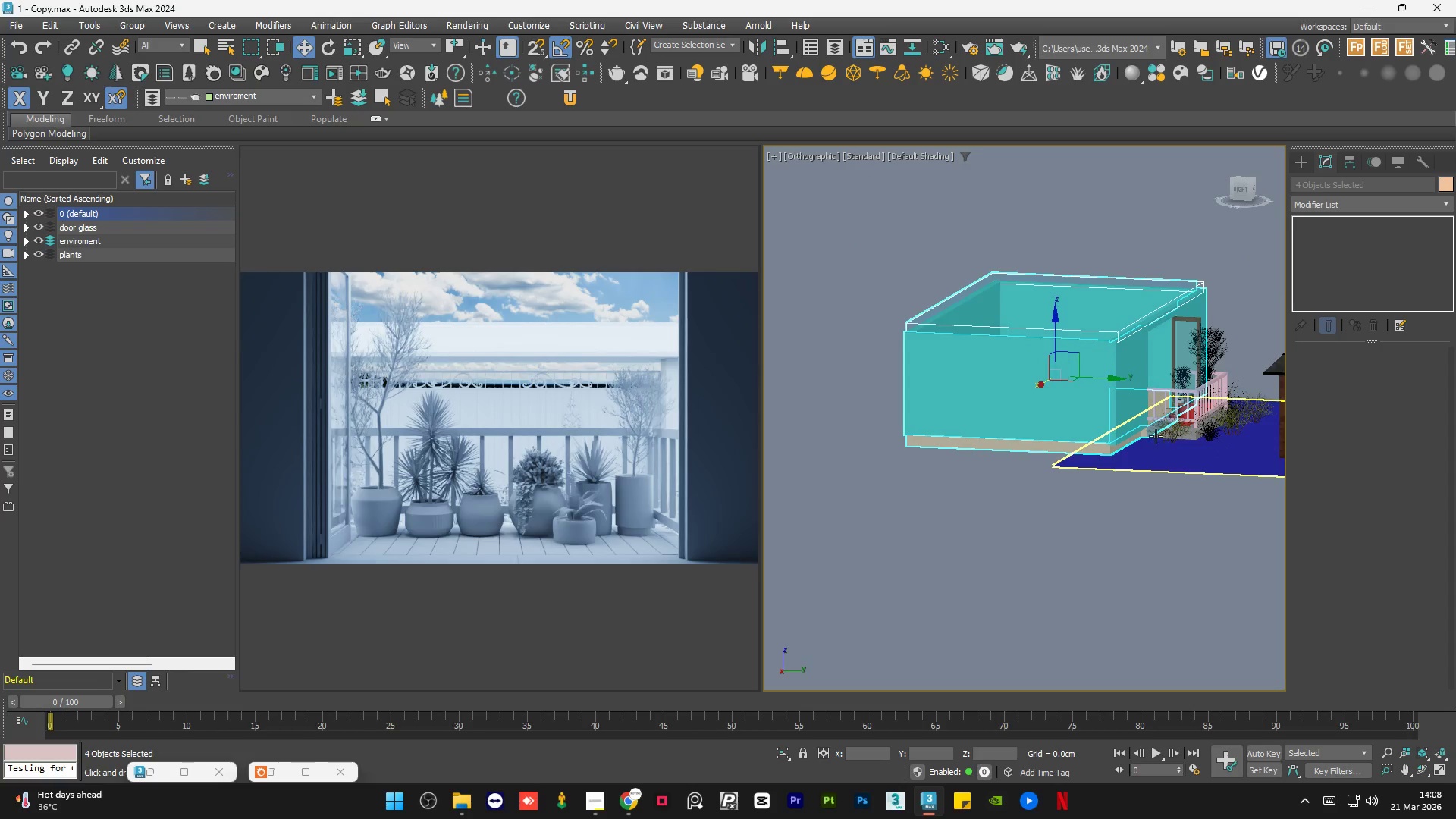 
scroll: coordinate [872, 442], scroll_direction: down, amount: 9.0
 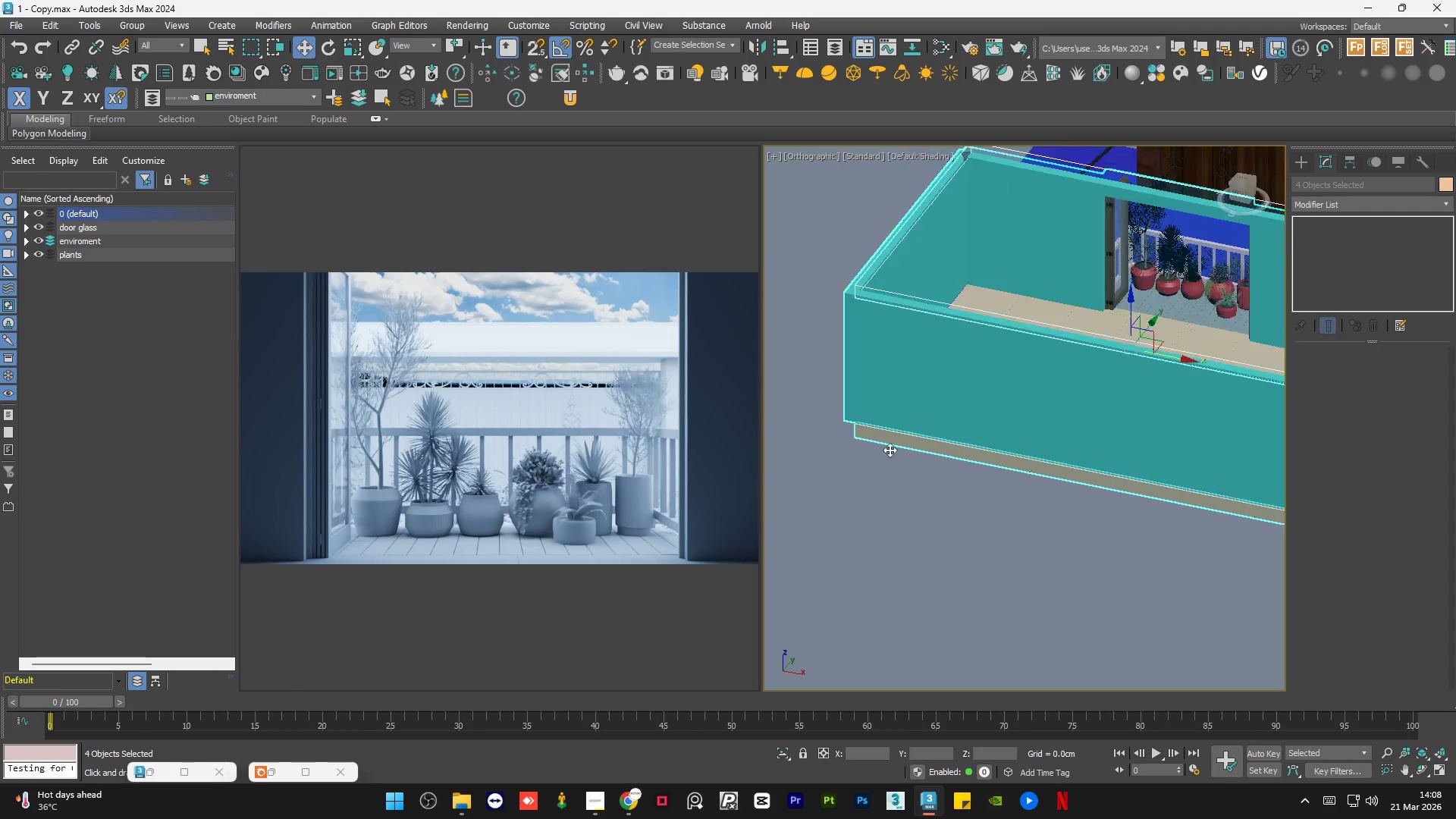 
hold_key(key=AltLeft, duration=11.56)
 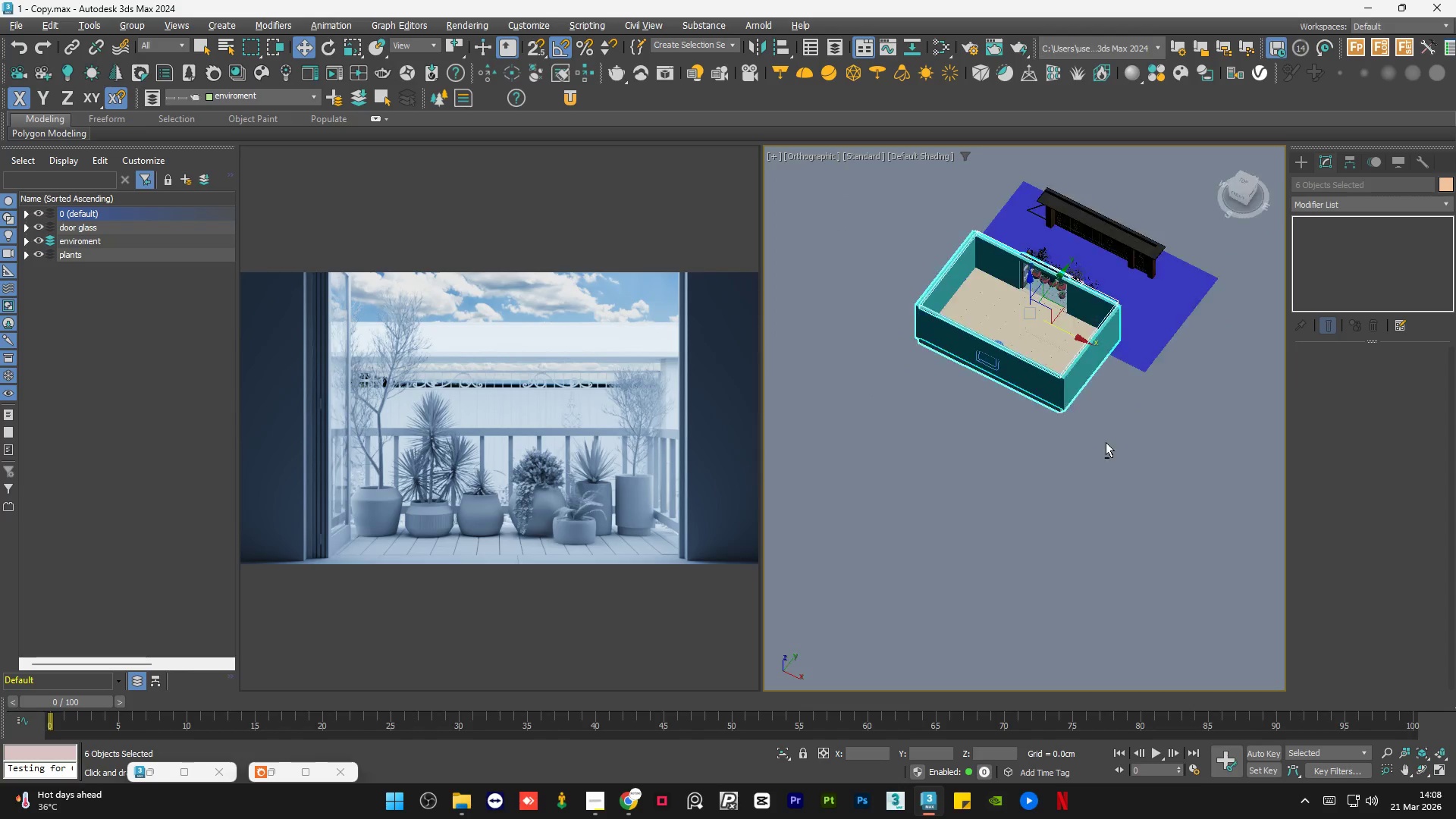 
hold_key(key=ControlLeft, duration=1.33)
 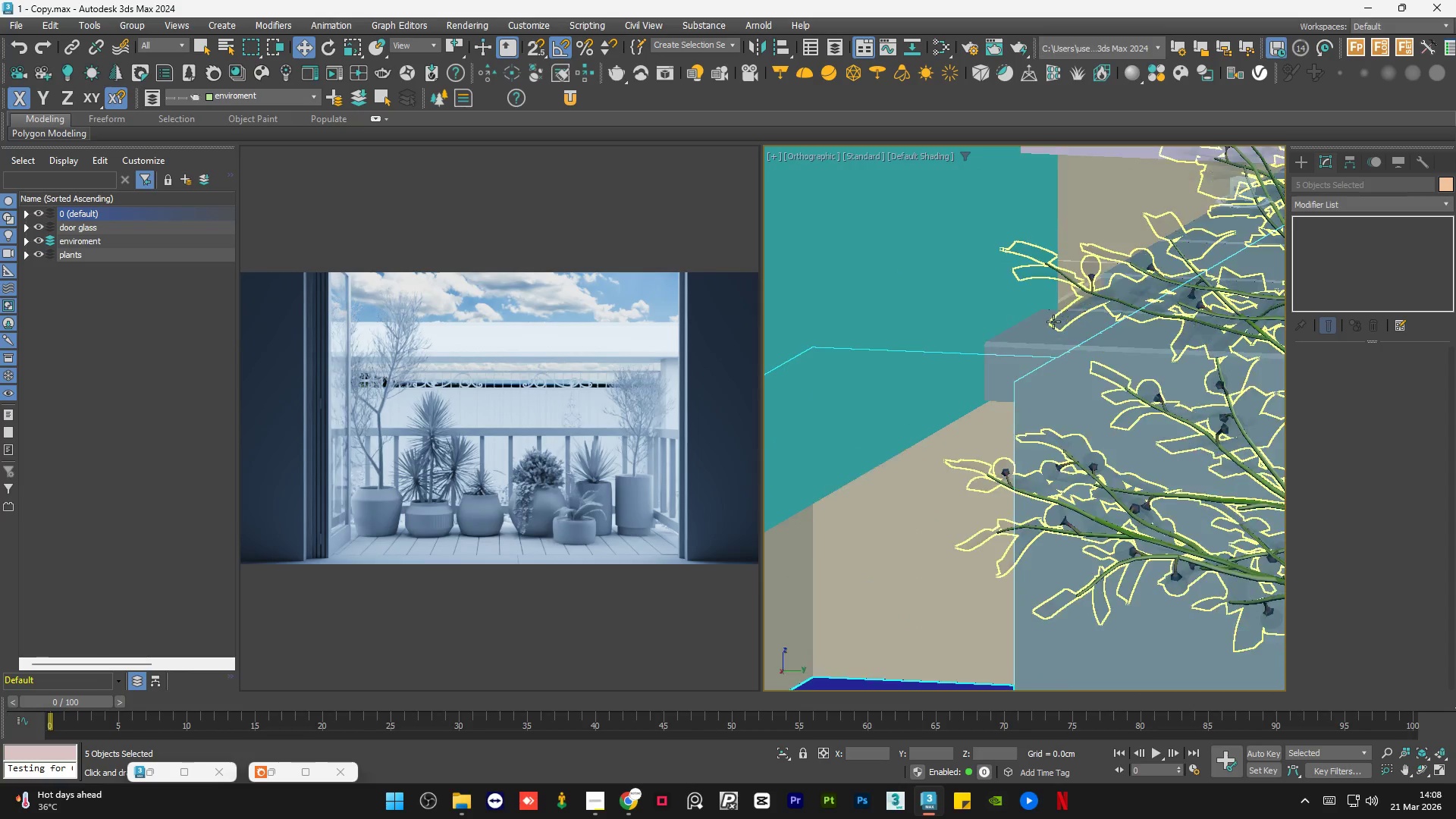 
scroll: coordinate [1156, 436], scroll_direction: up, amount: 7.0
 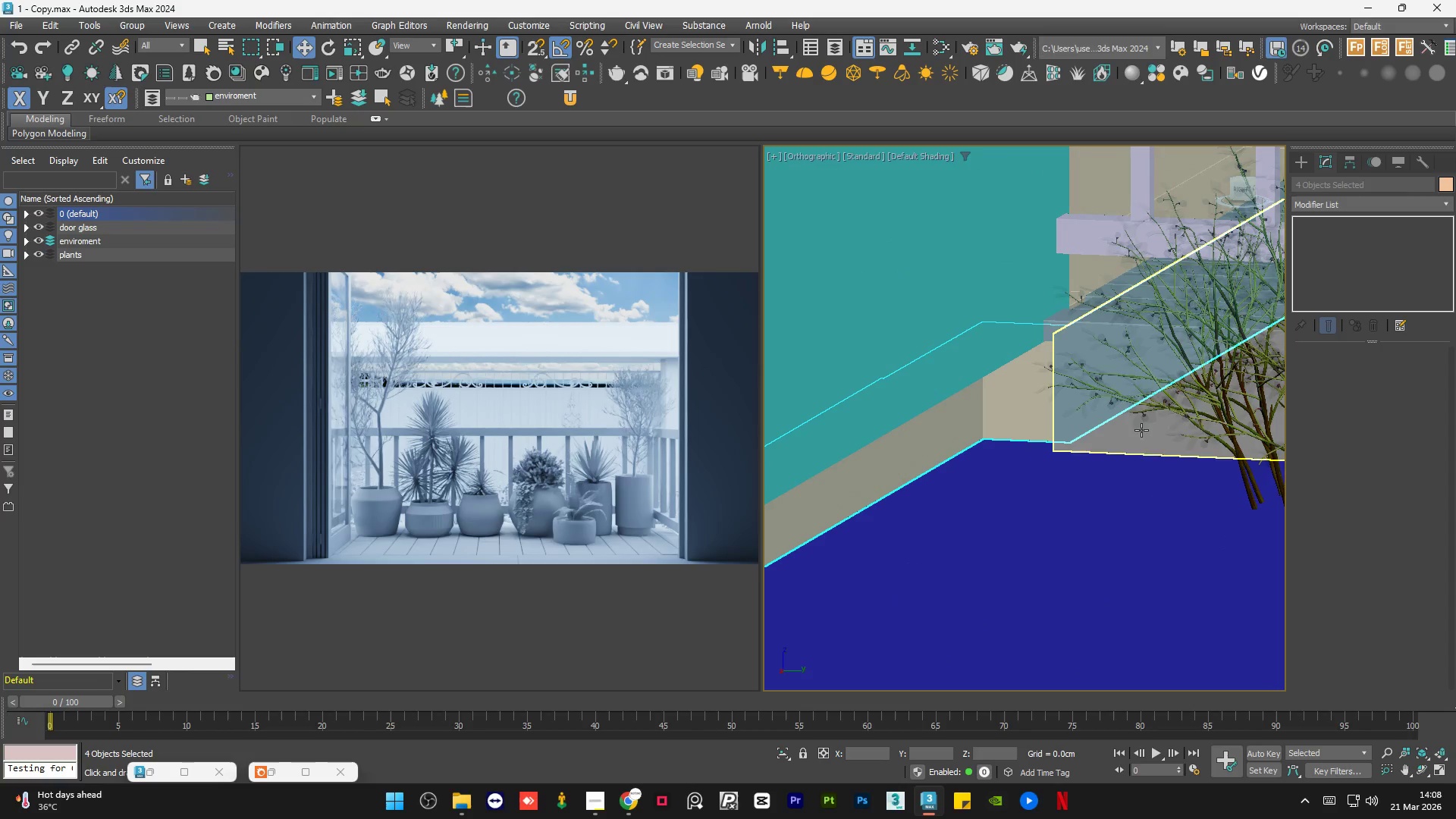 
left_click([1111, 447])
 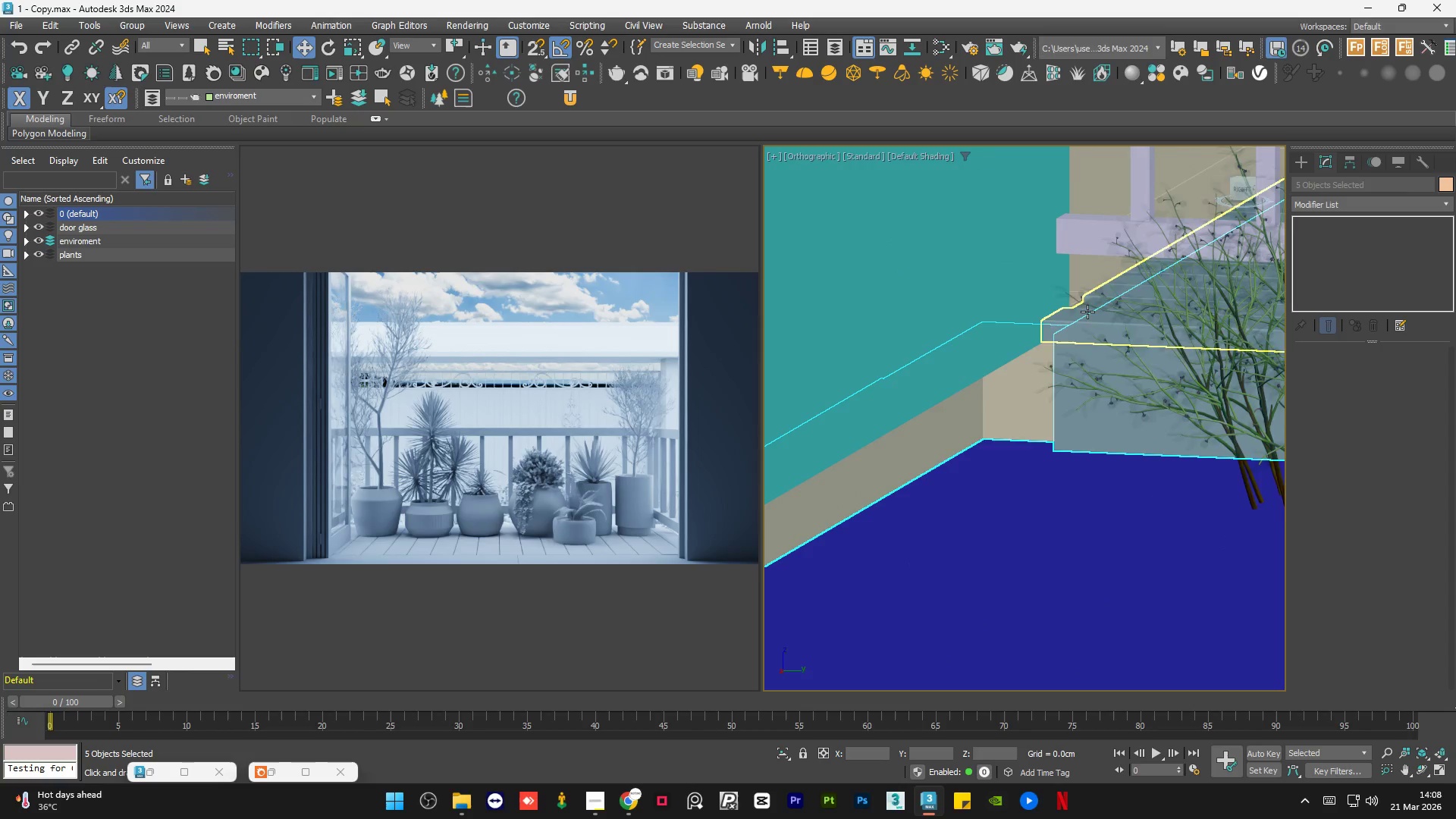 
hold_key(key=ControlLeft, duration=0.77)
 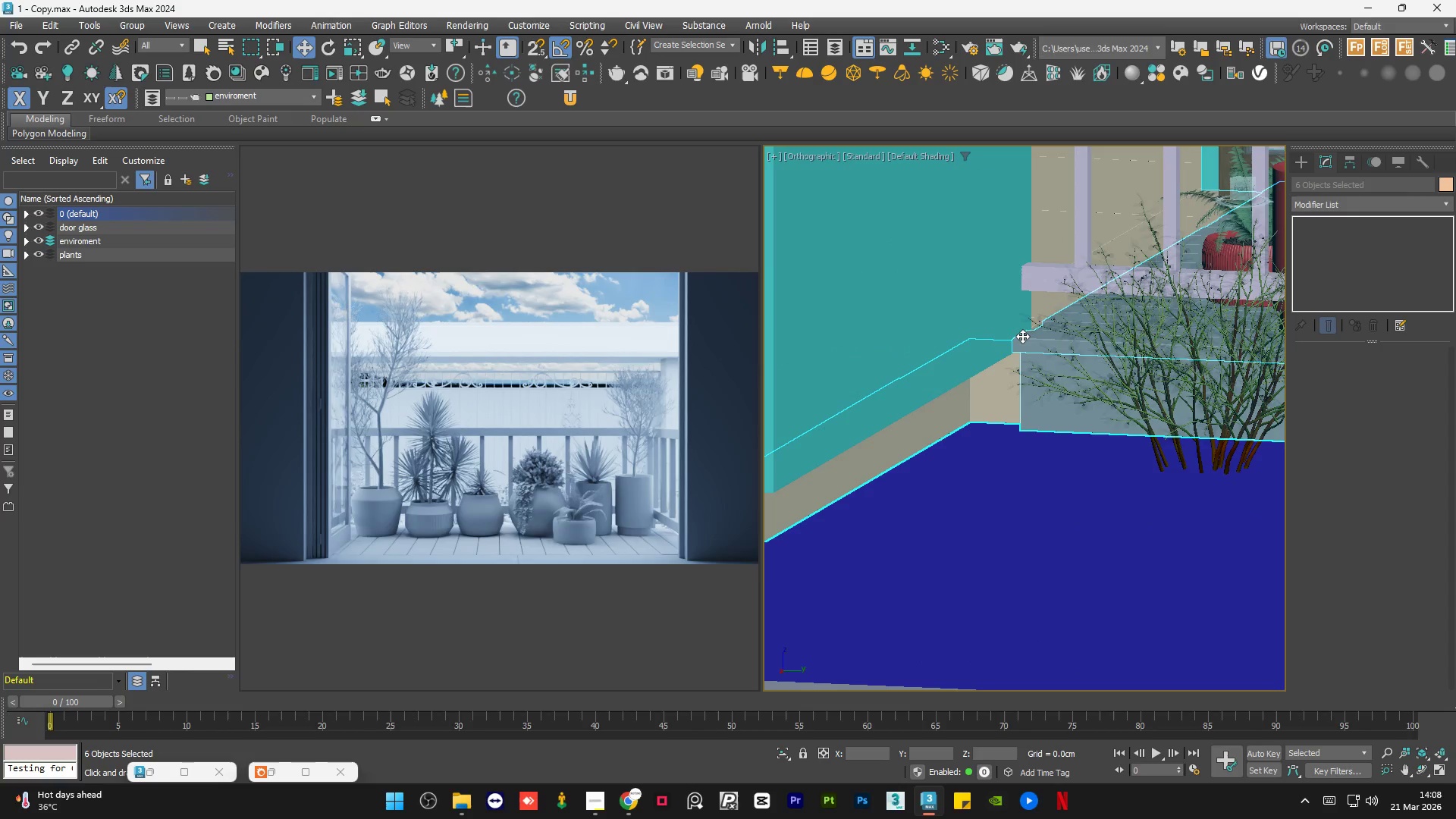 
scroll: coordinate [1071, 310], scroll_direction: up, amount: 3.0
 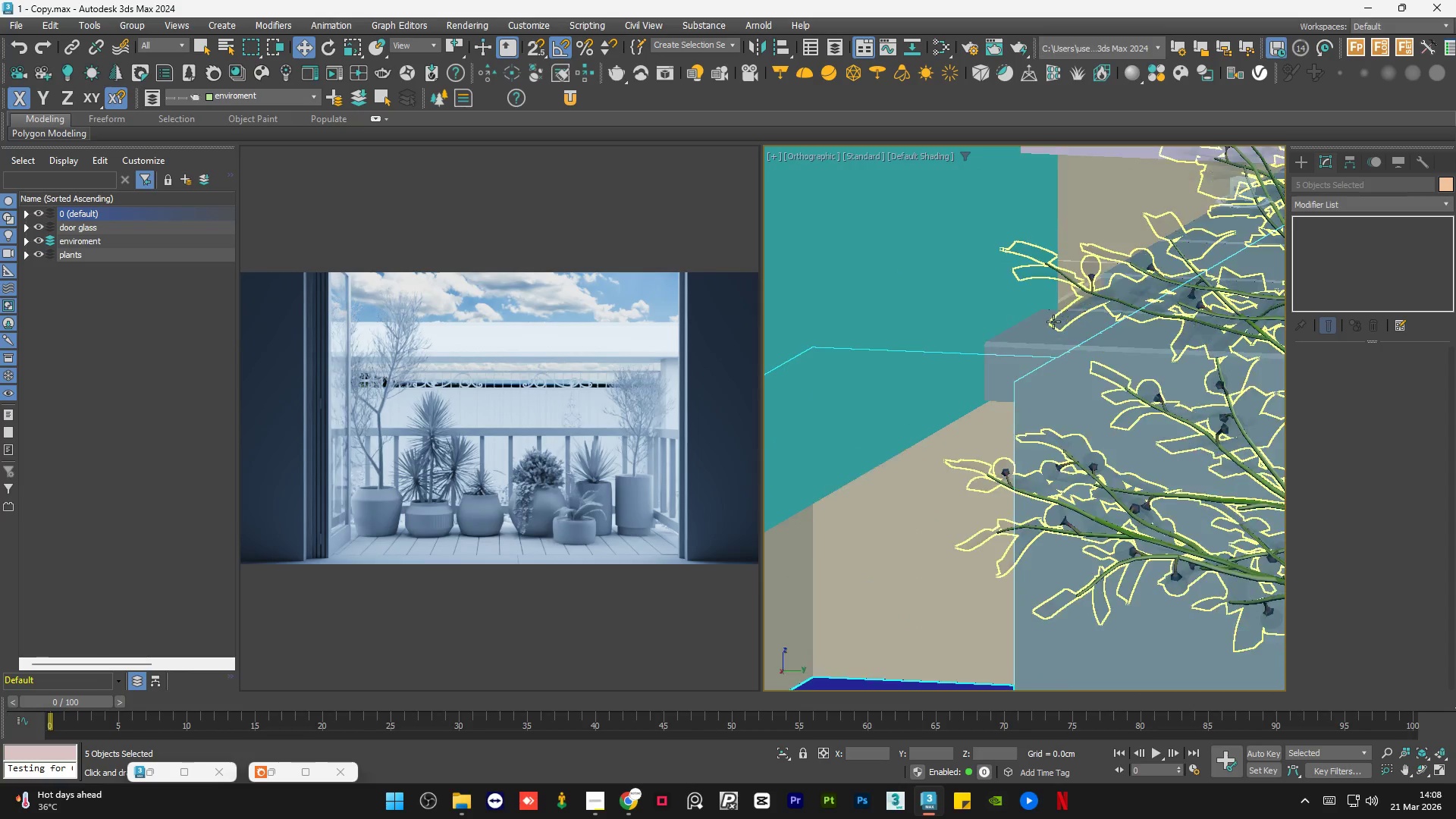 
left_click([1022, 336])
 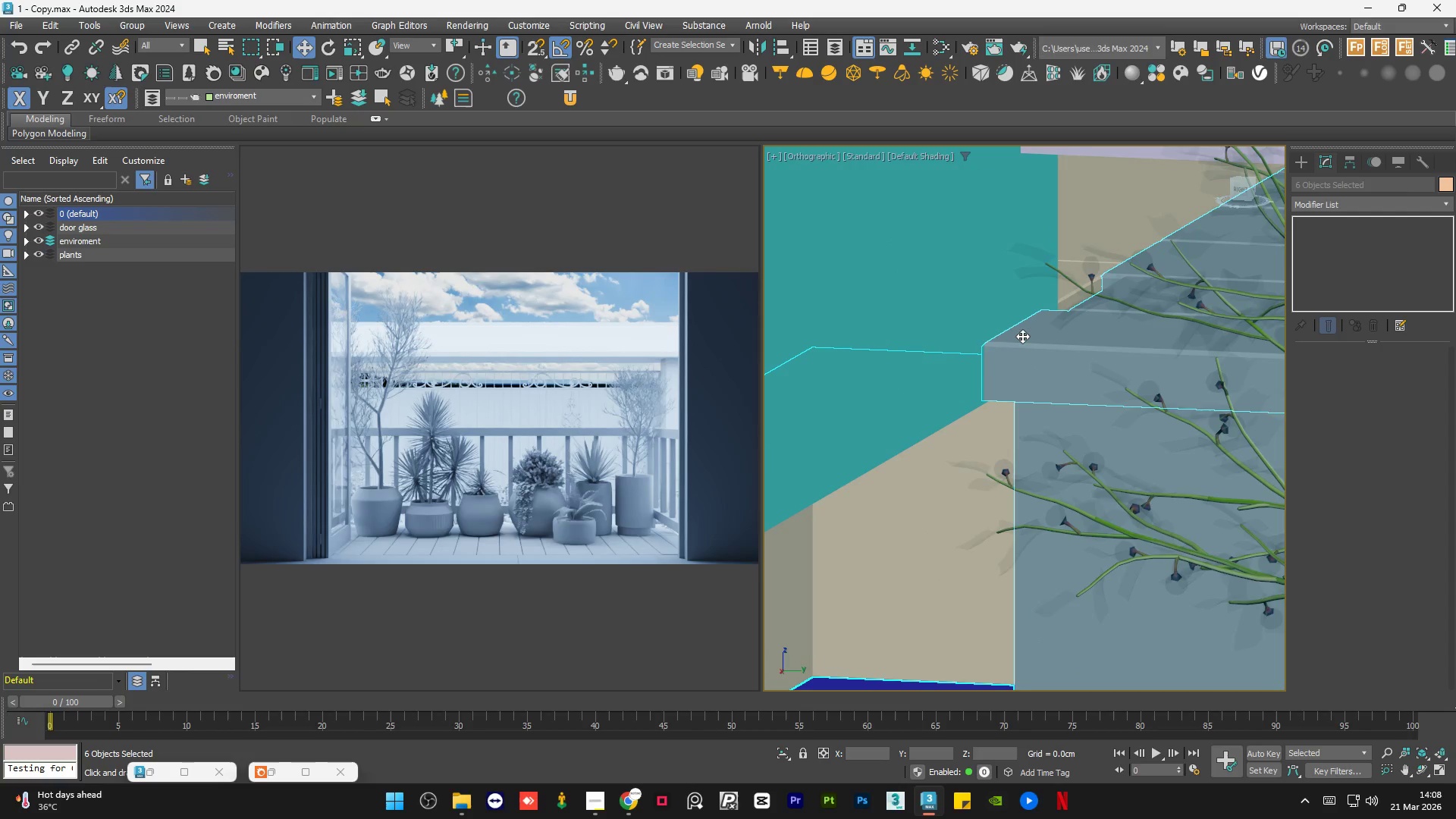 
scroll: coordinate [1018, 340], scroll_direction: down, amount: 7.0
 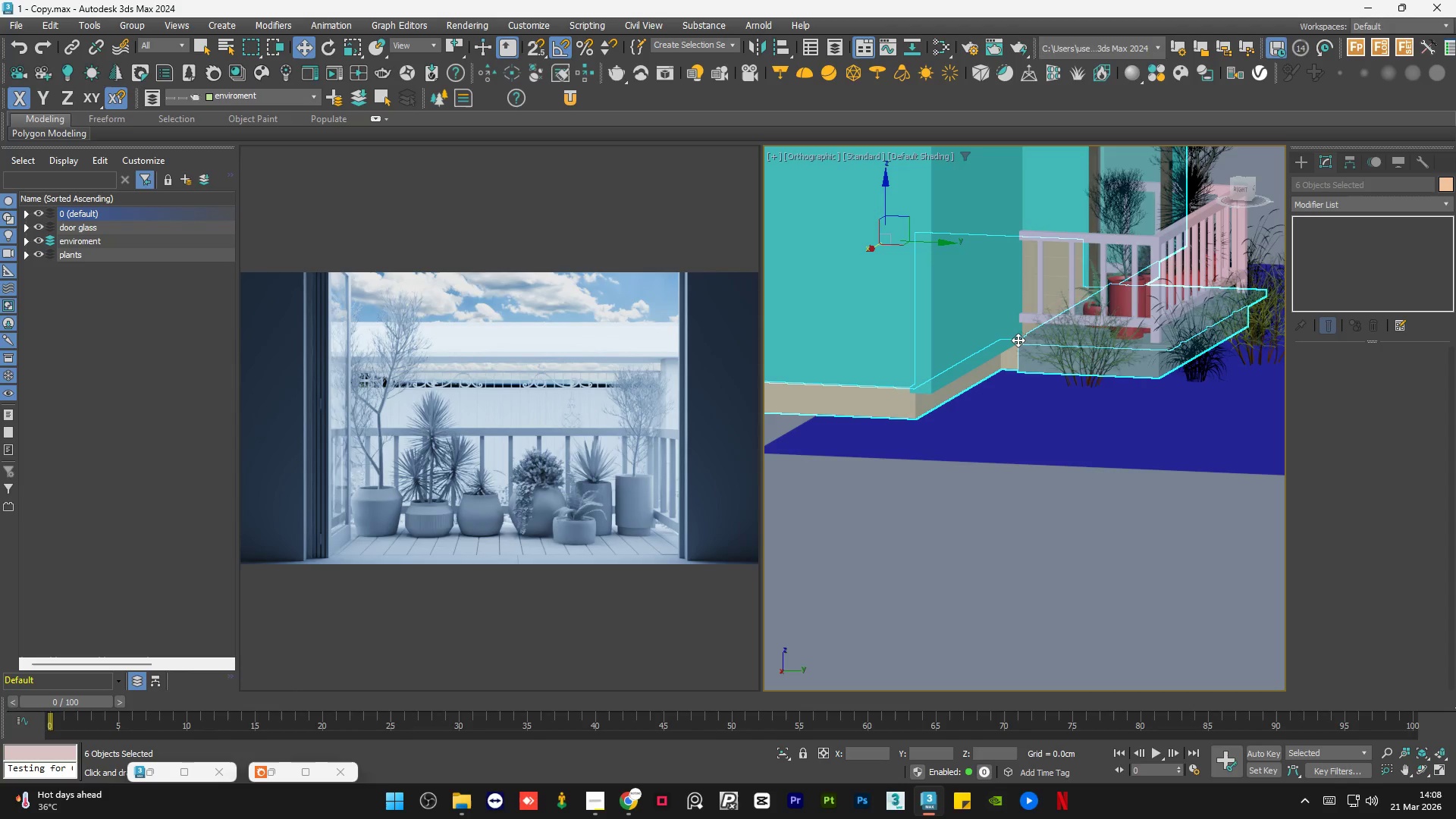 
hold_key(key=AltLeft, duration=1.31)
 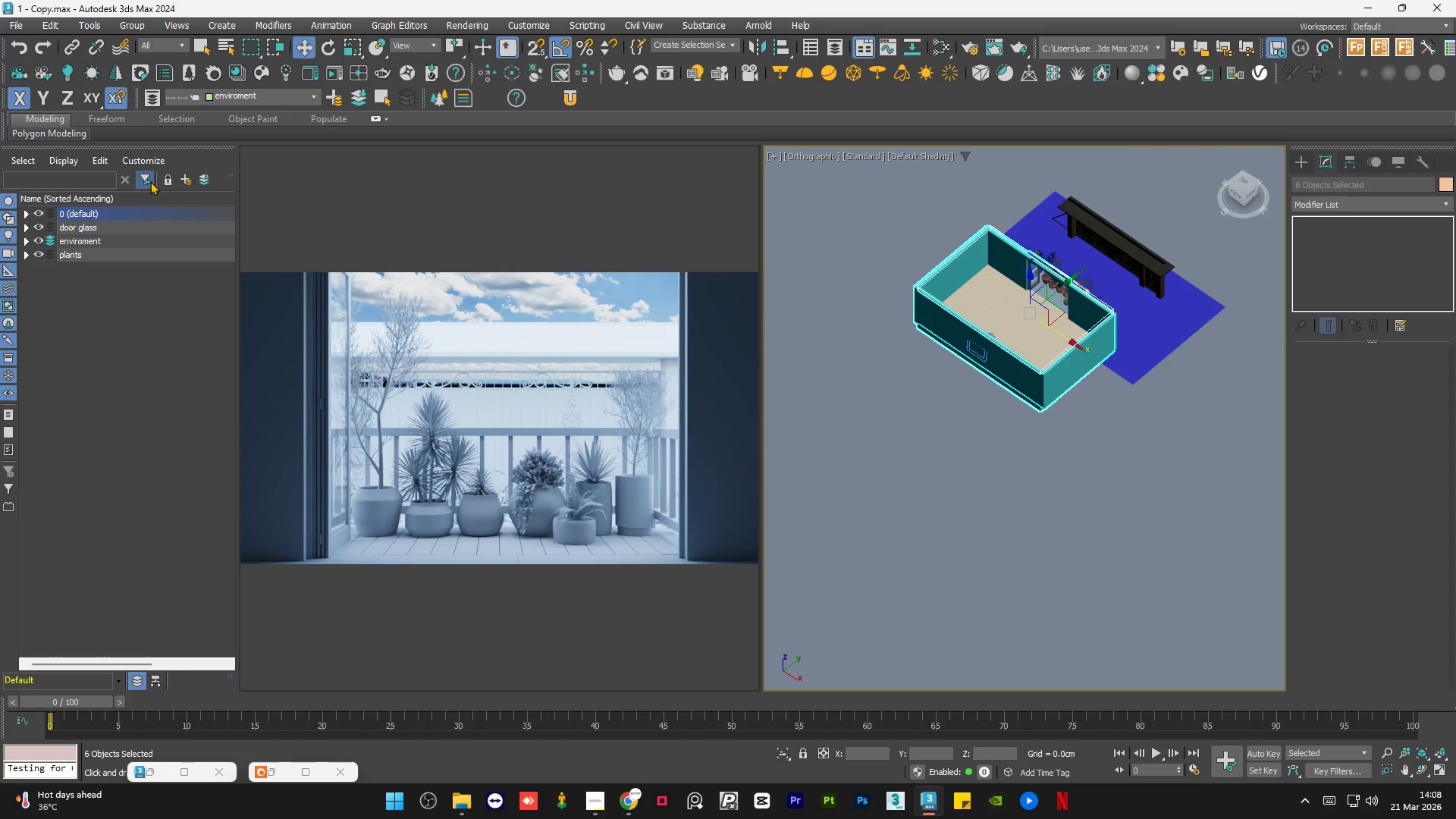 
scroll: coordinate [1043, 357], scroll_direction: down, amount: 5.0
 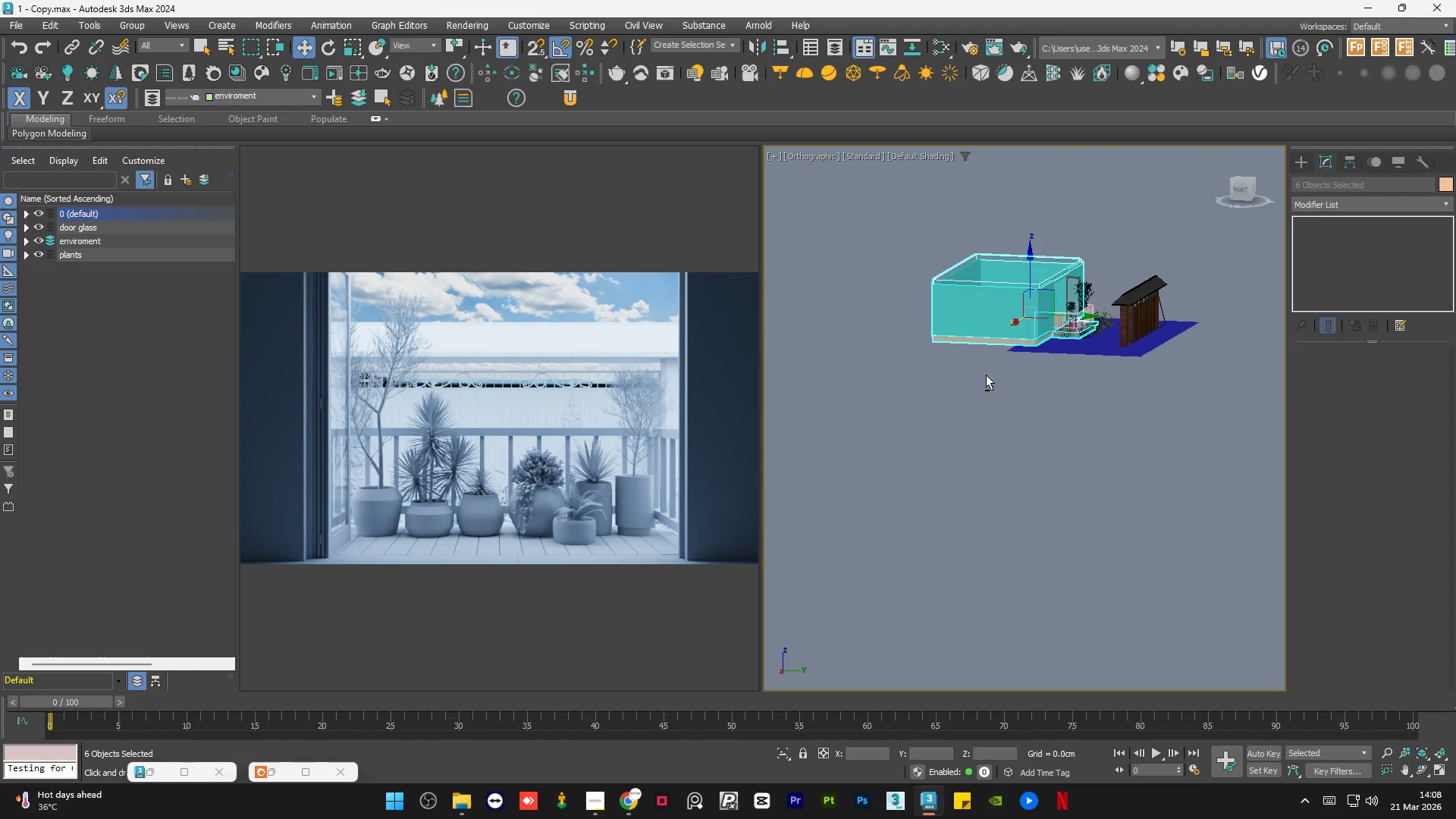 
left_click([186, 178])
 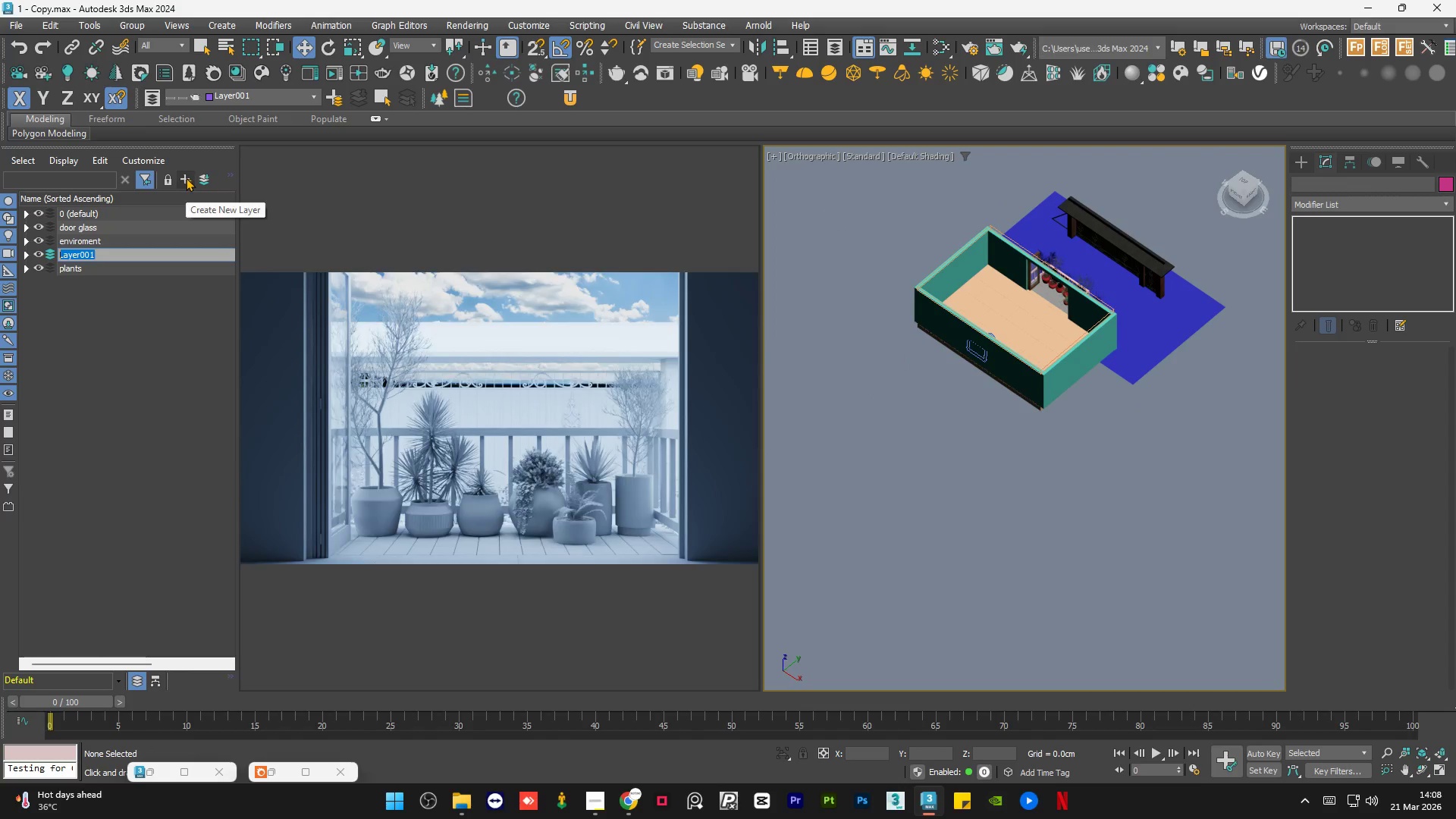 
type(arch)
 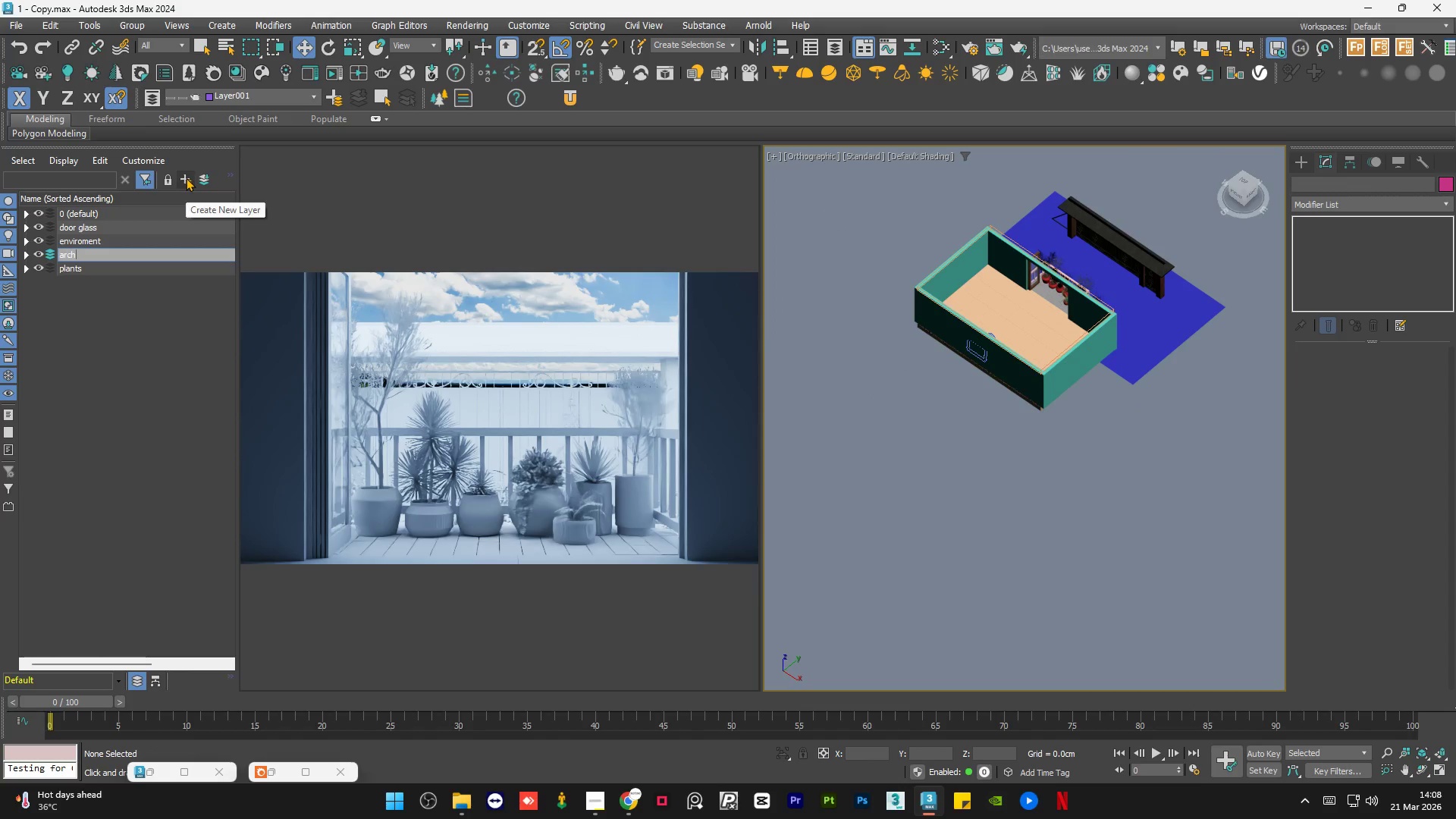 
key(Enter)
 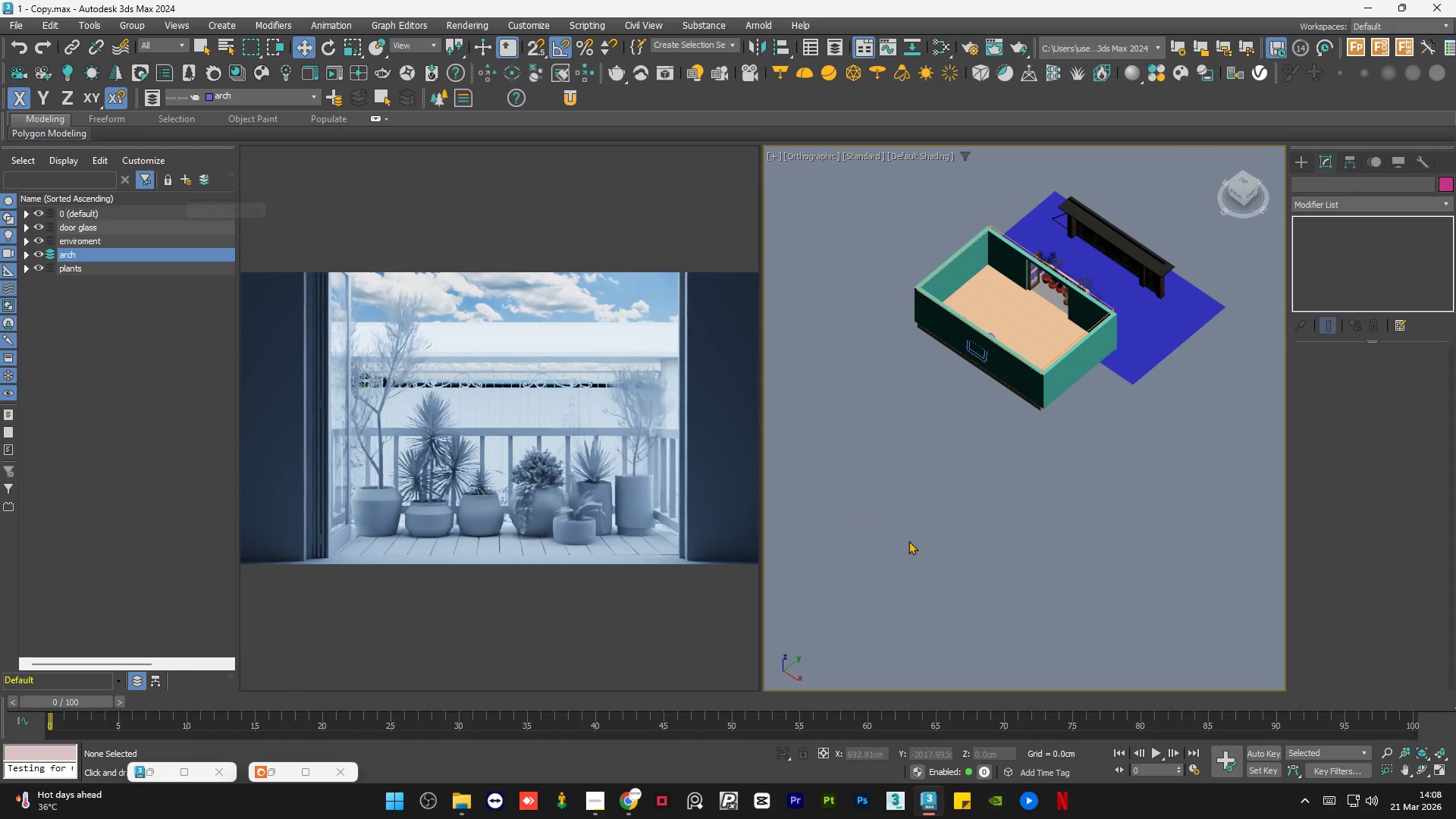 
left_click([909, 541])
 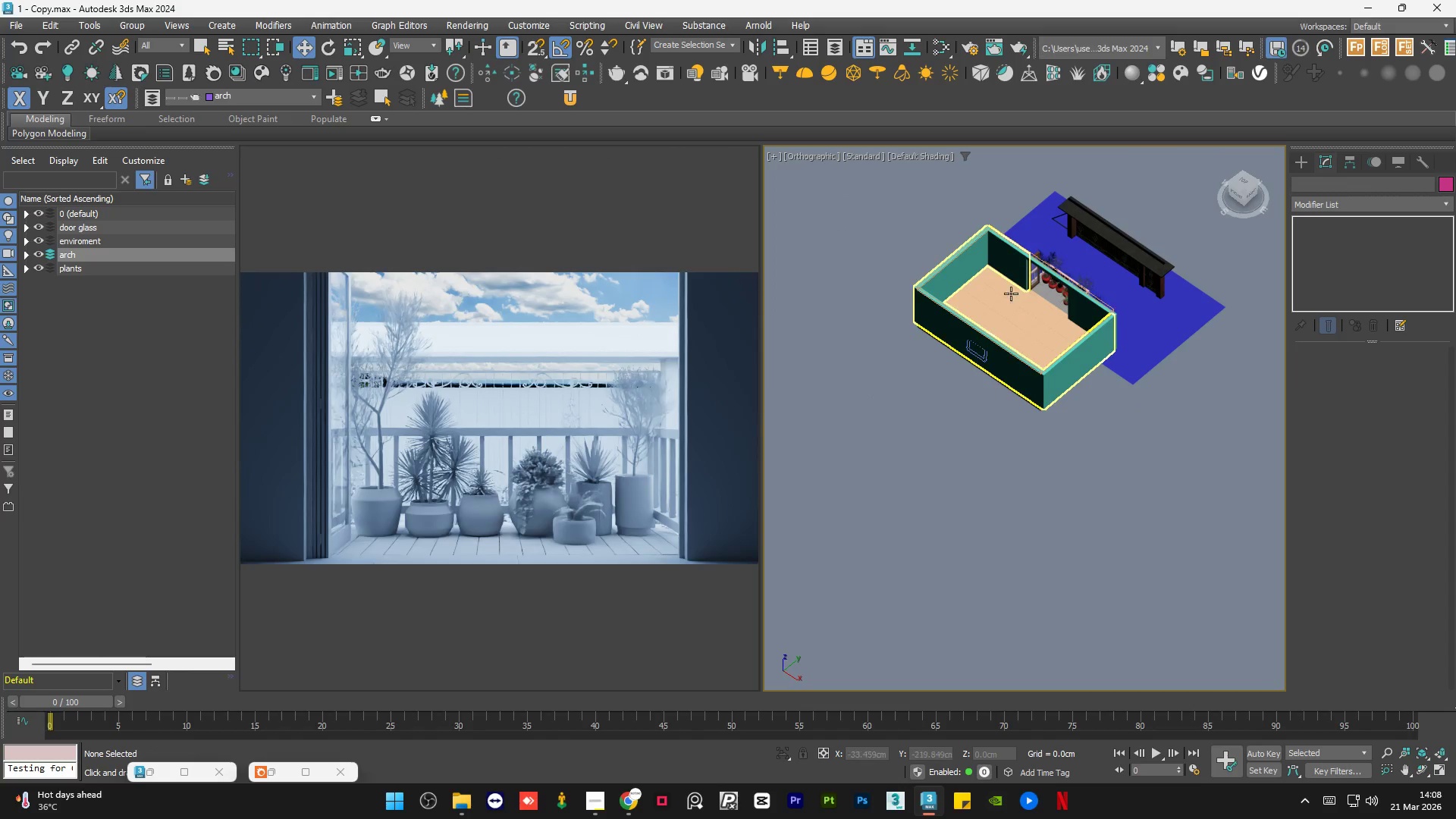 
scroll: coordinate [991, 322], scroll_direction: up, amount: 2.0
 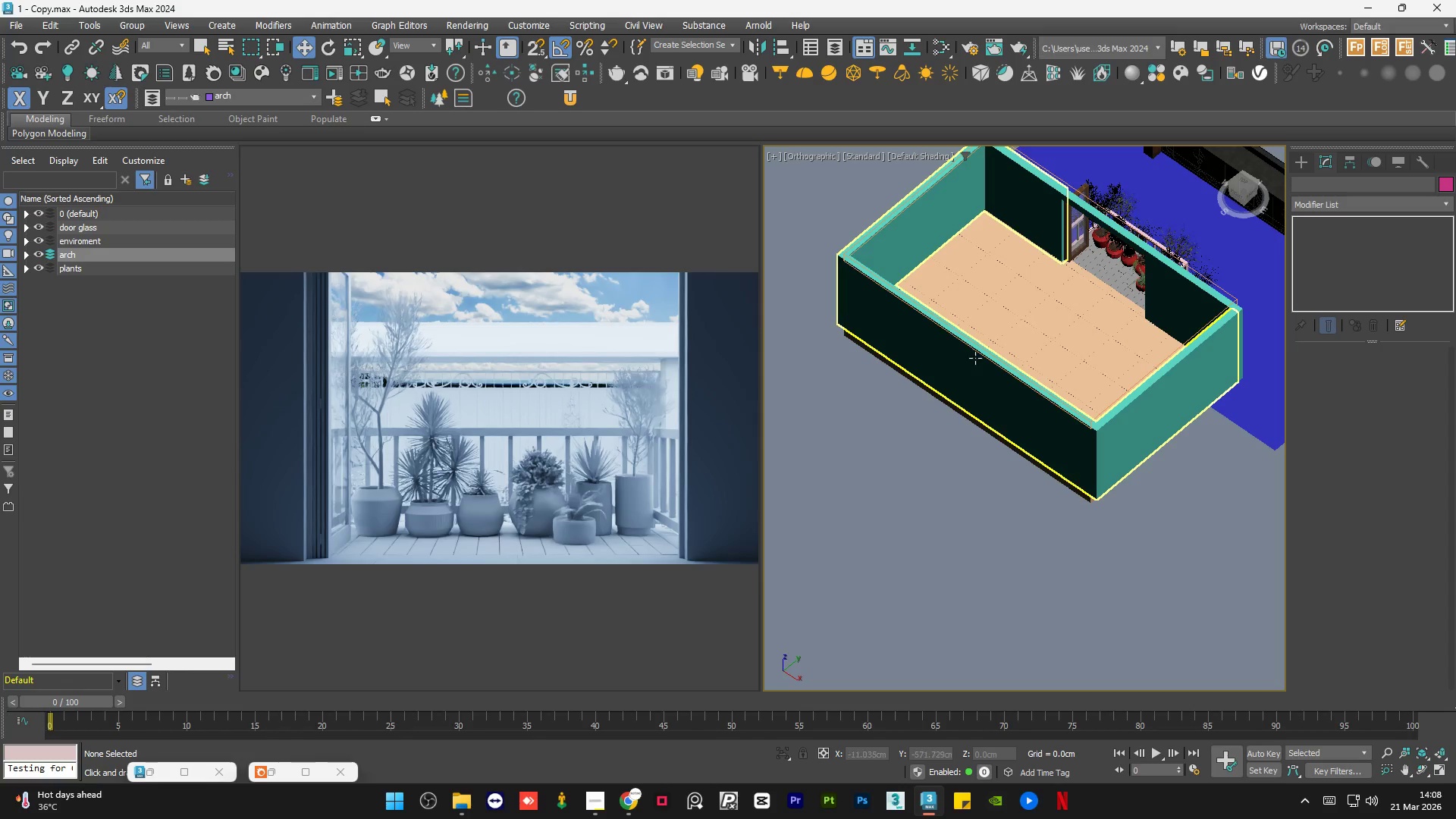 
scroll: coordinate [973, 368], scroll_direction: down, amount: 2.0
 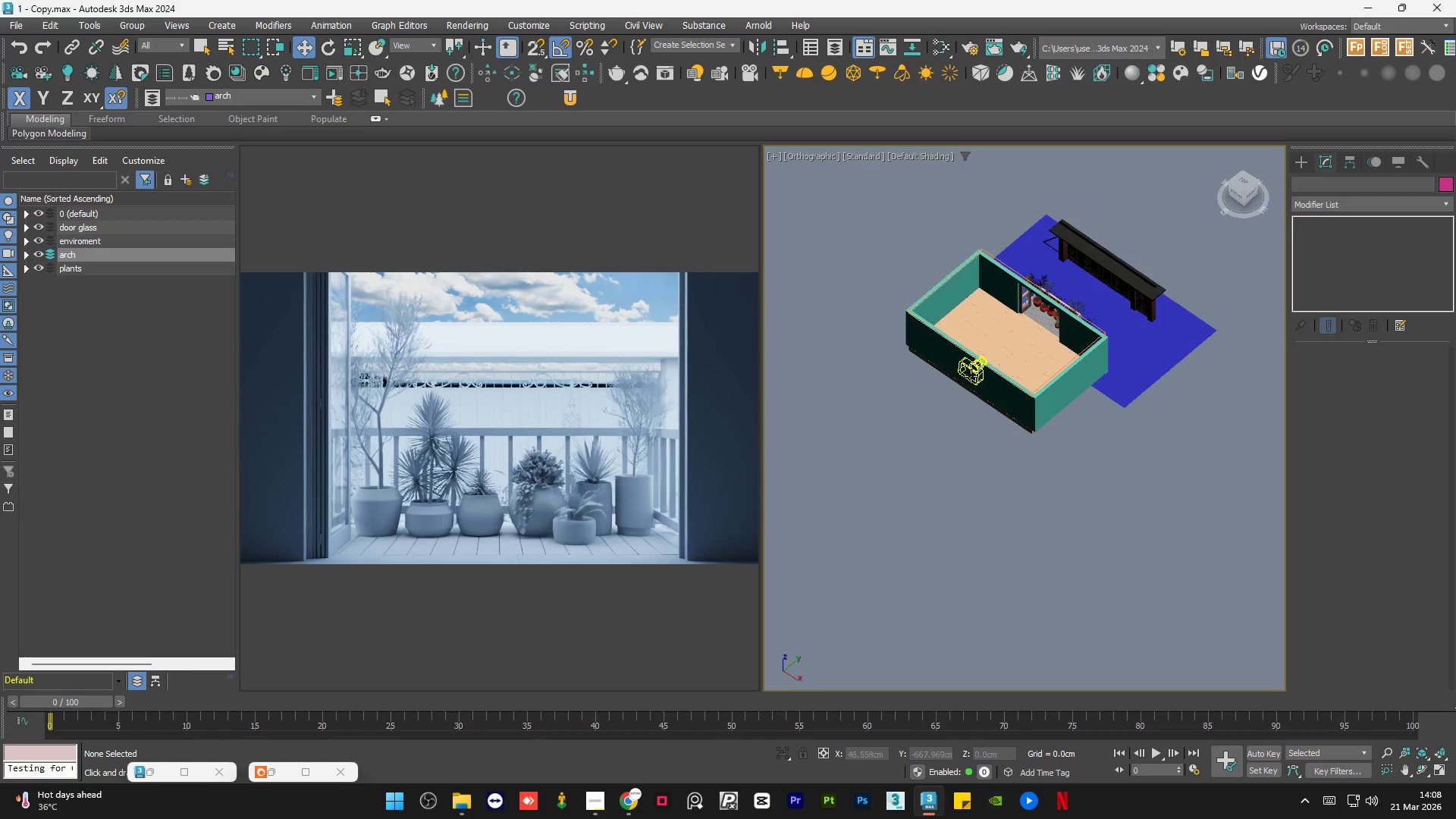 
left_click([971, 376])
 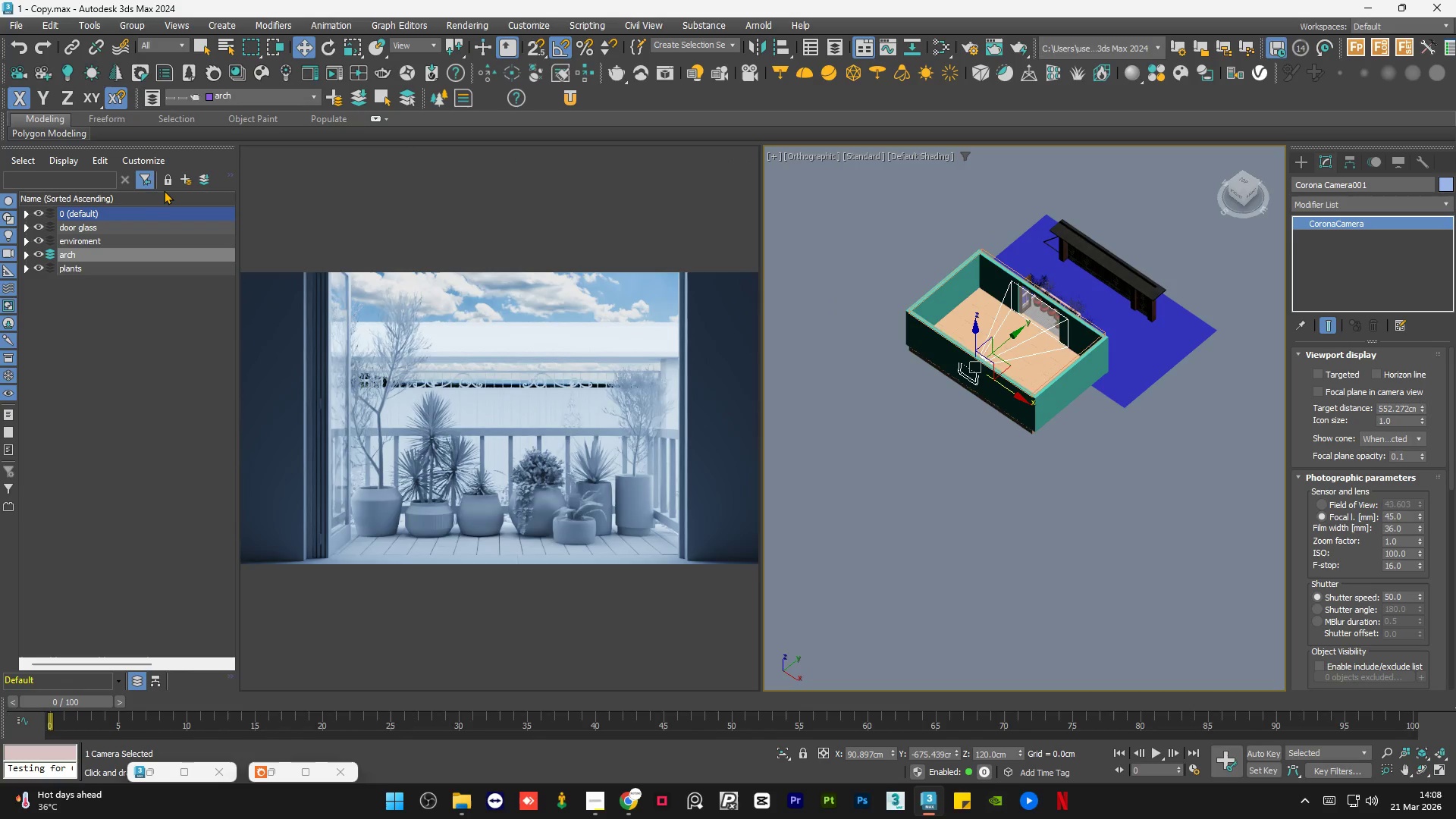 
left_click([187, 183])
 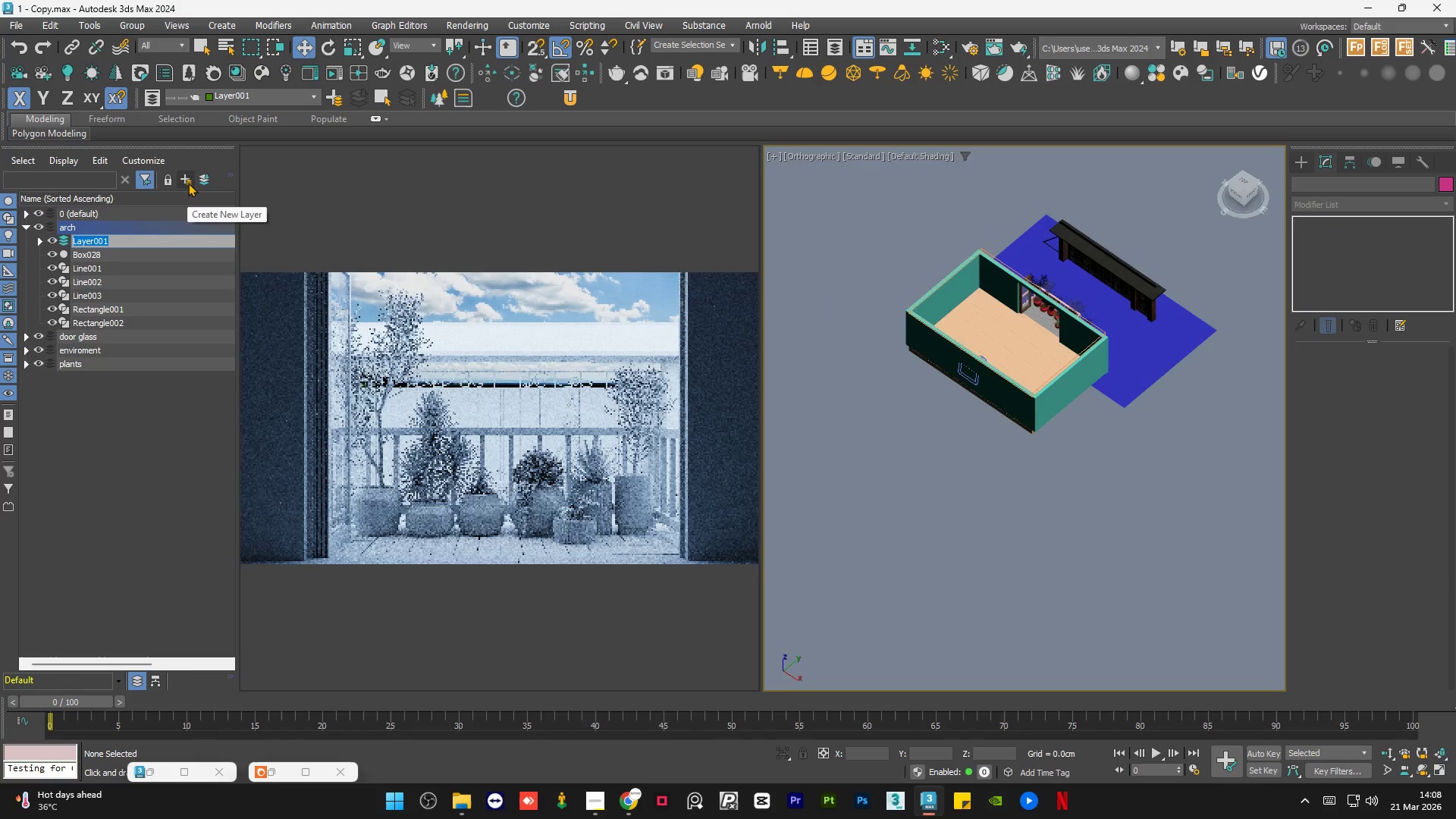 
key(C)
 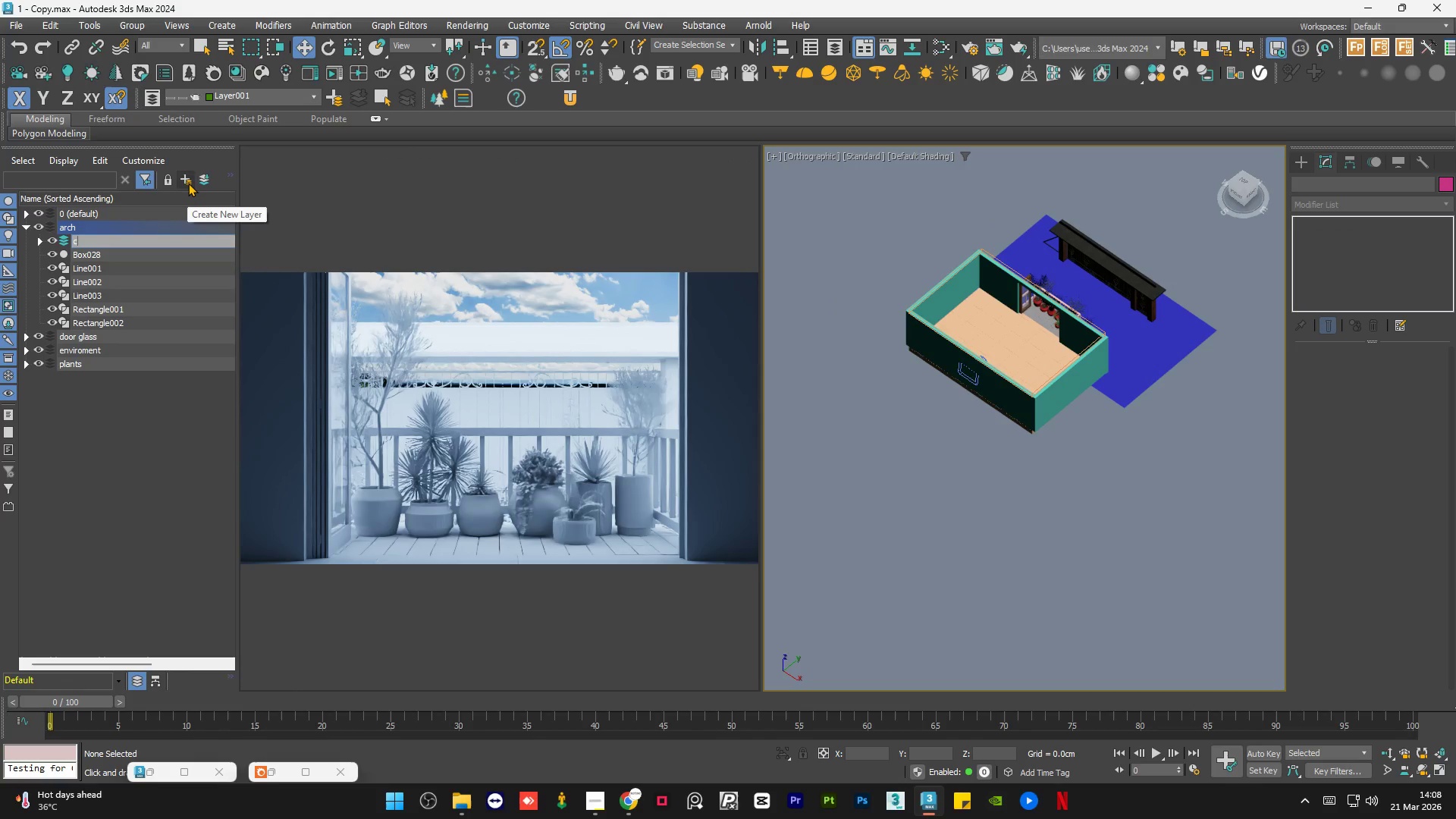 
key(Backspace)
 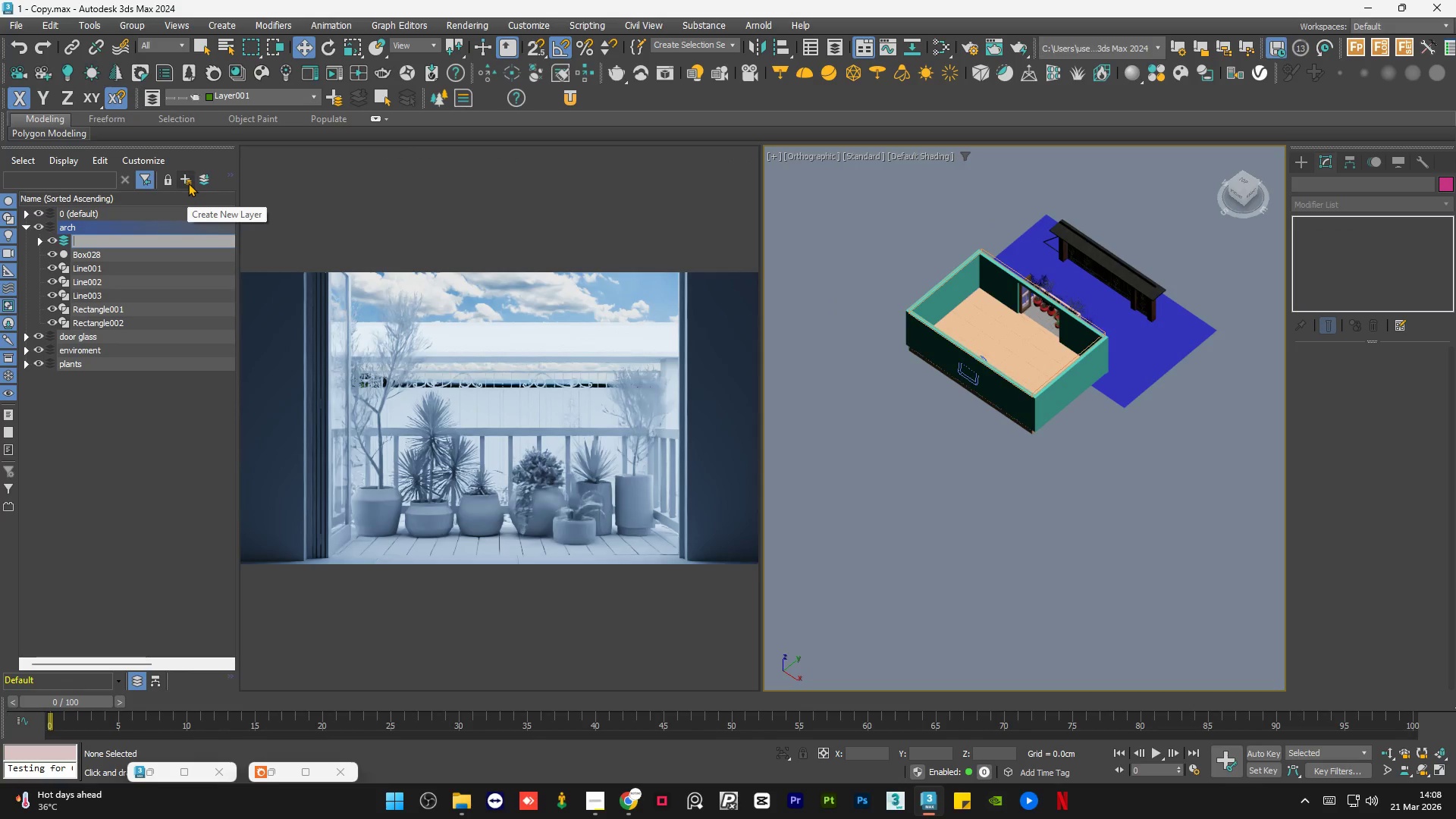 
key(Backspace)
 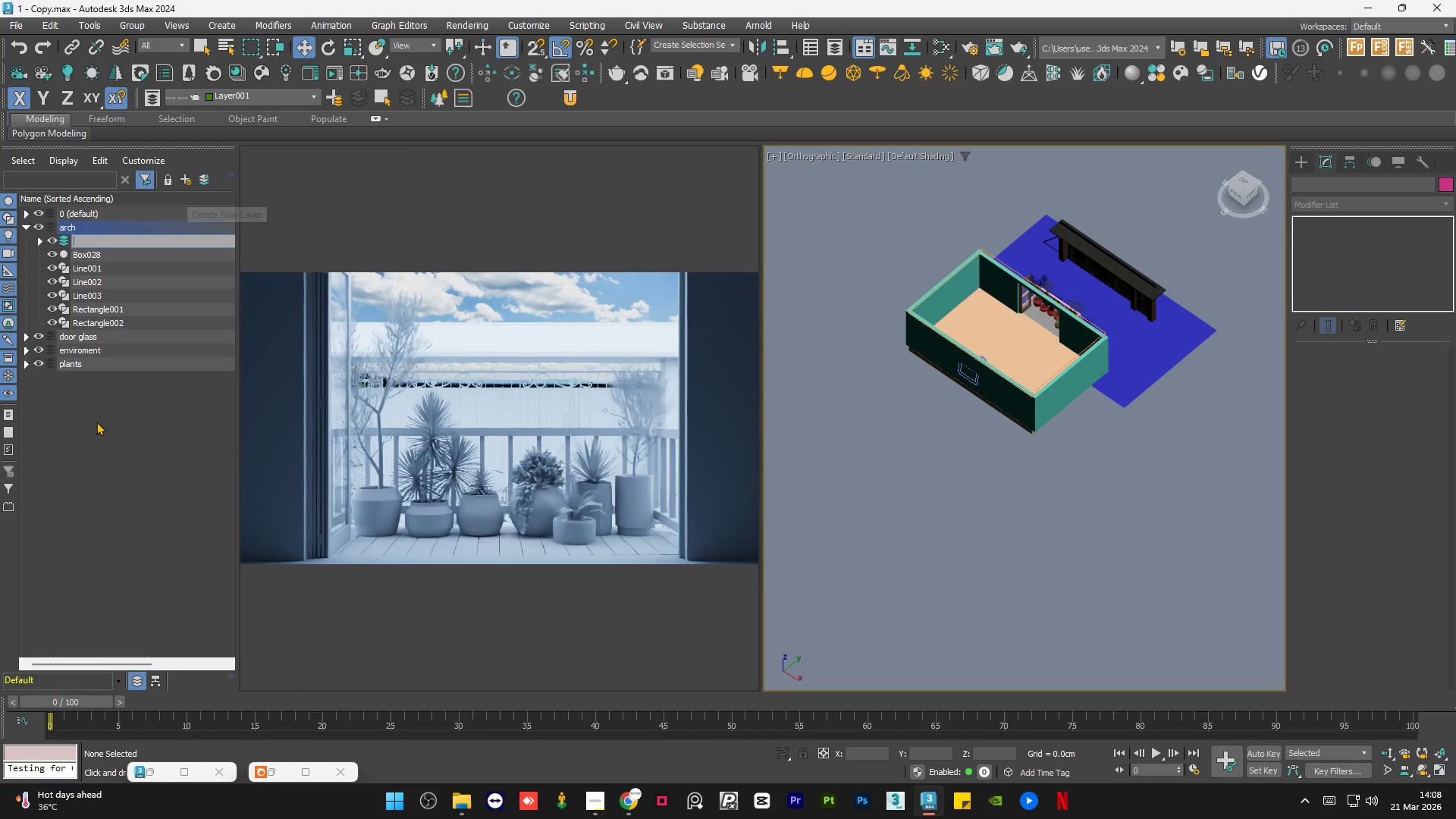 
left_click([96, 450])
 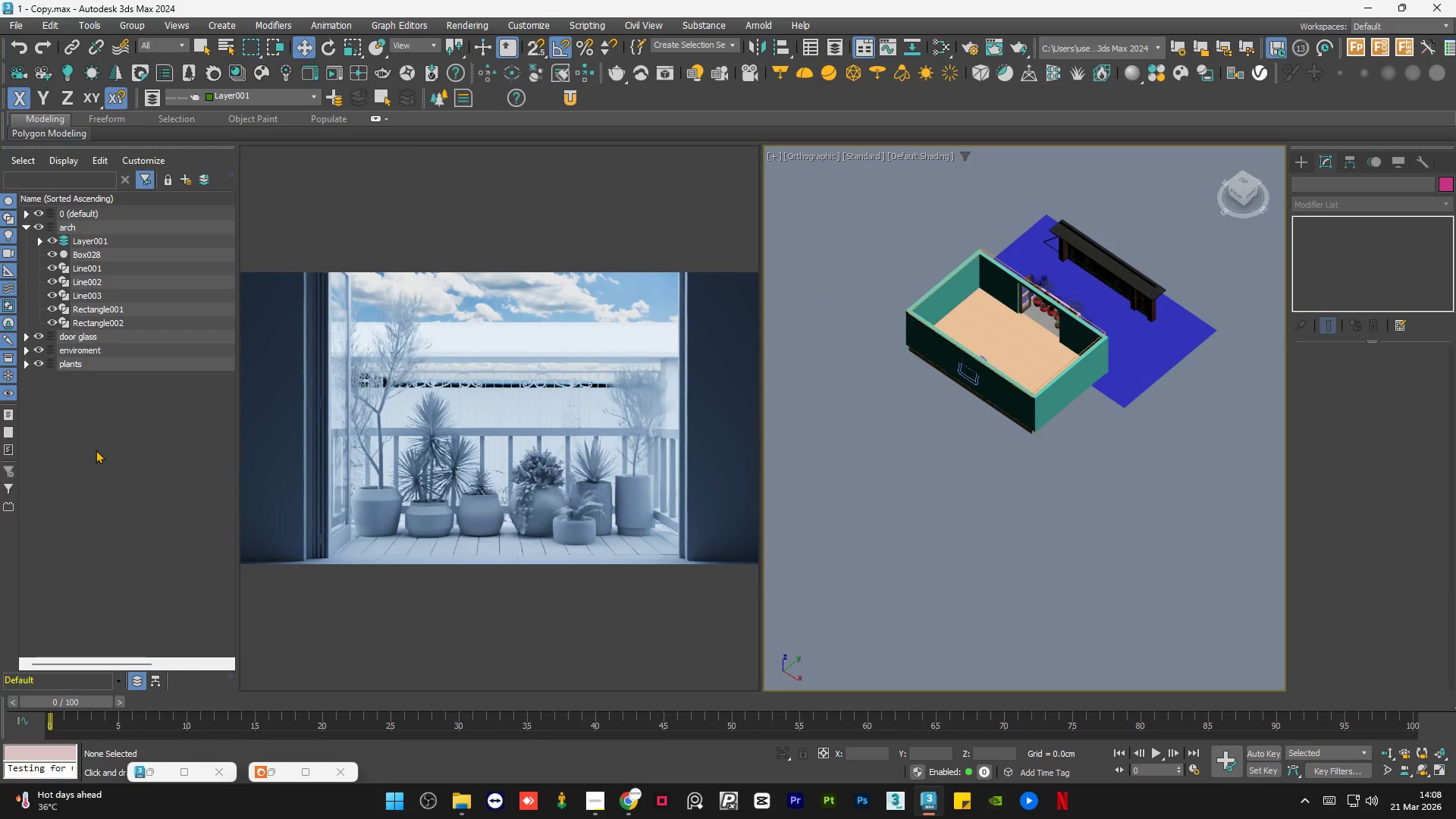 
key(Control+Z)
 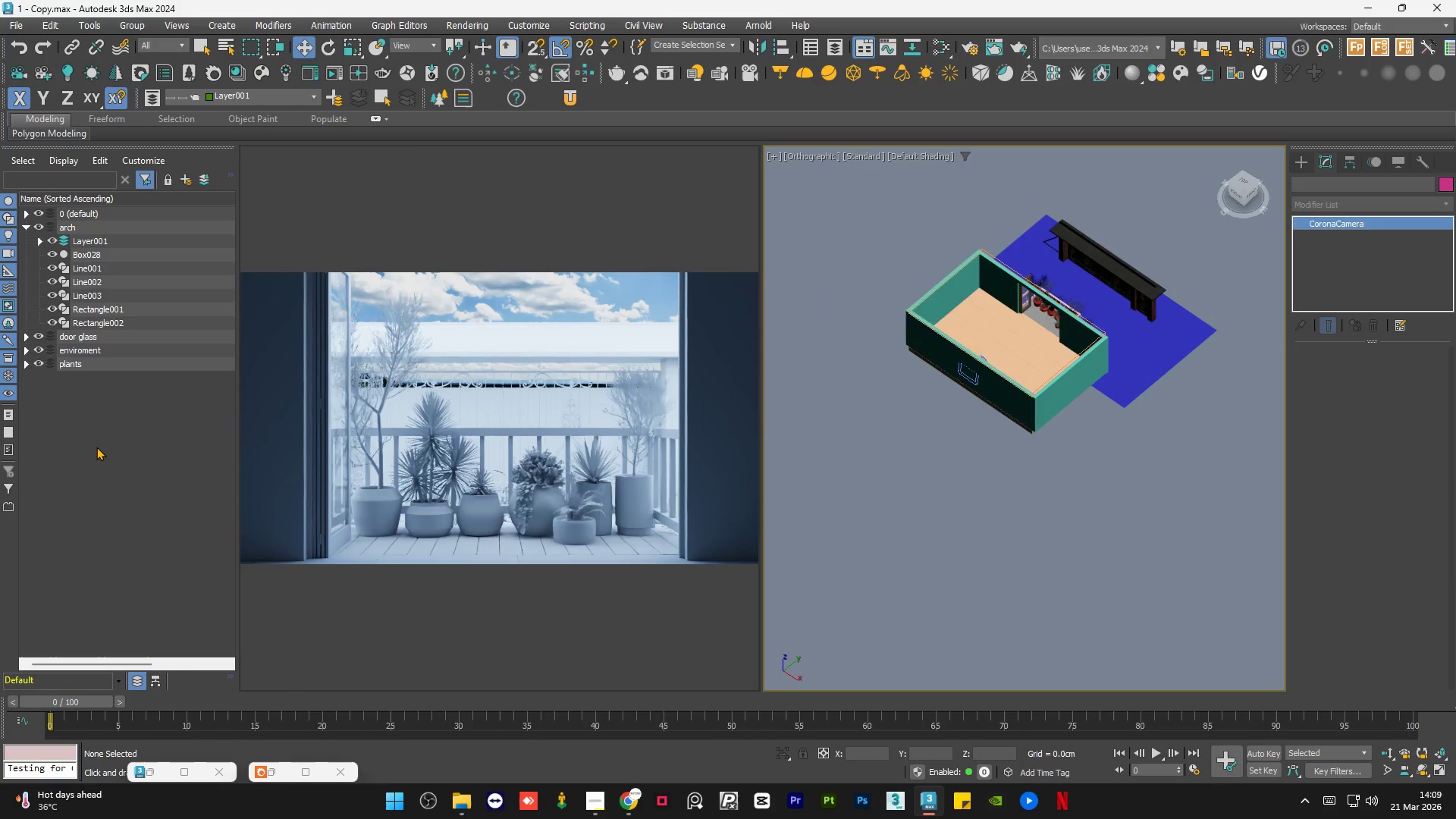 
key(Control+Z)
 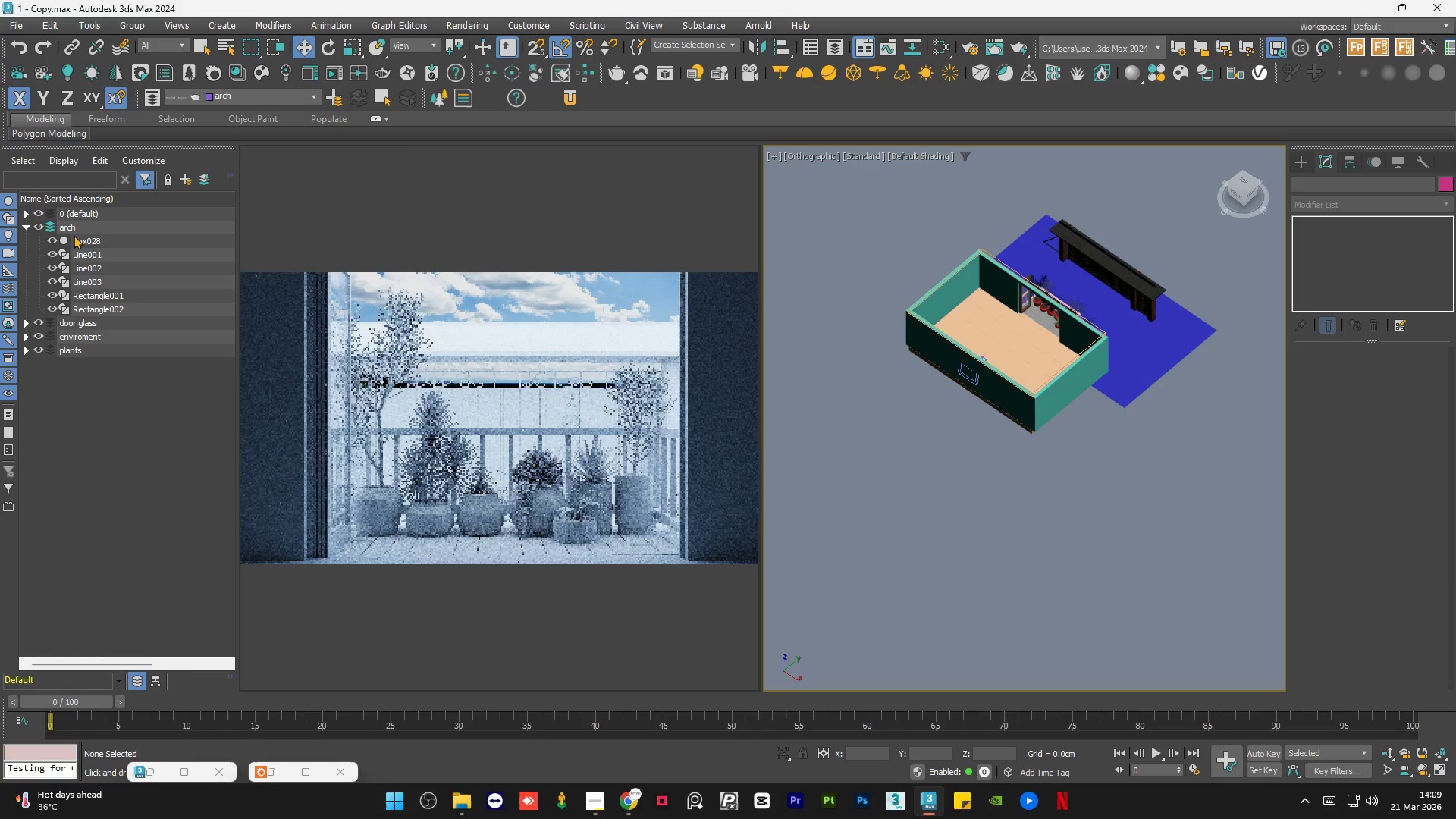 
key(Control+Z)
 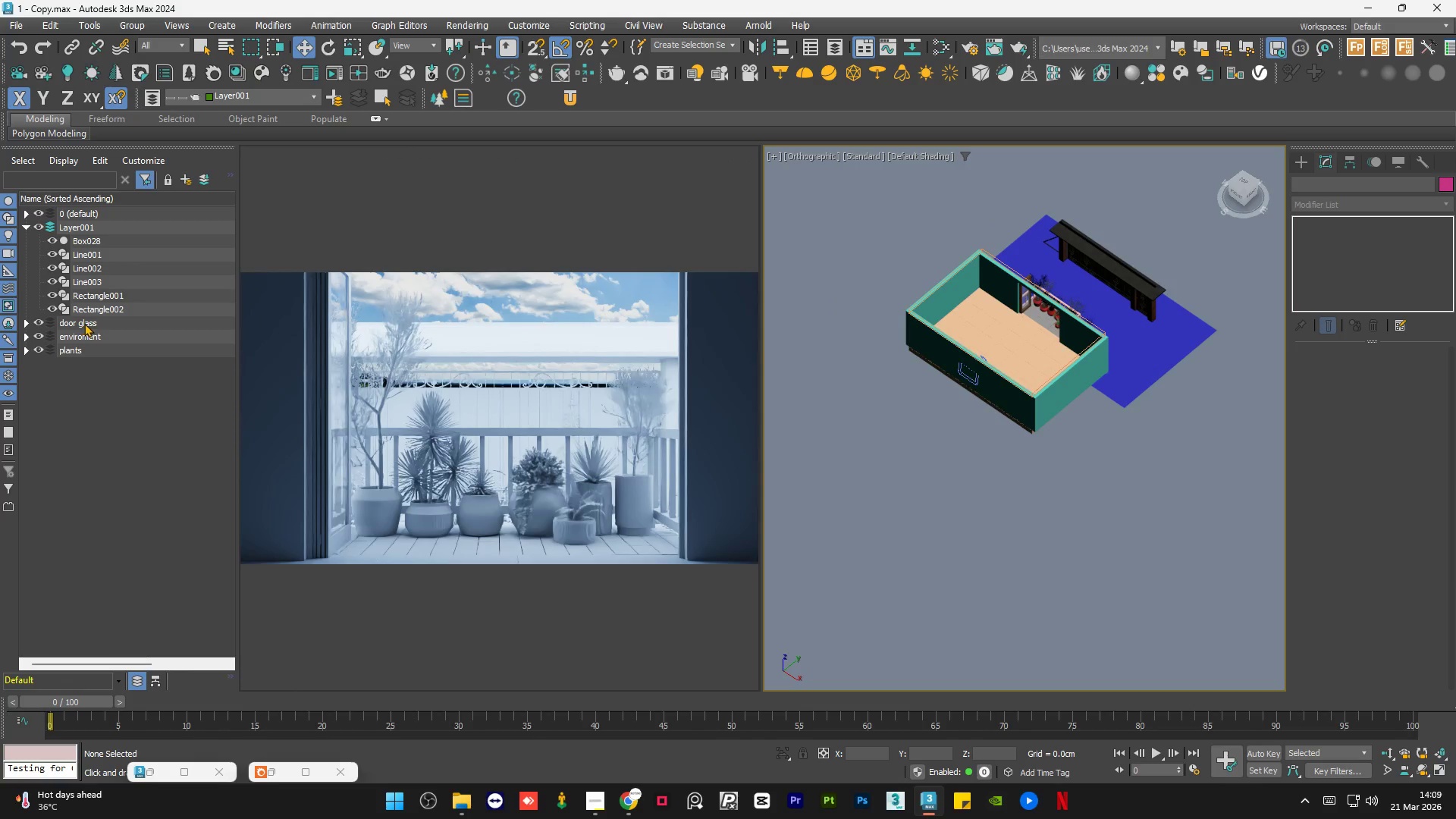 
key(Control+Z)
 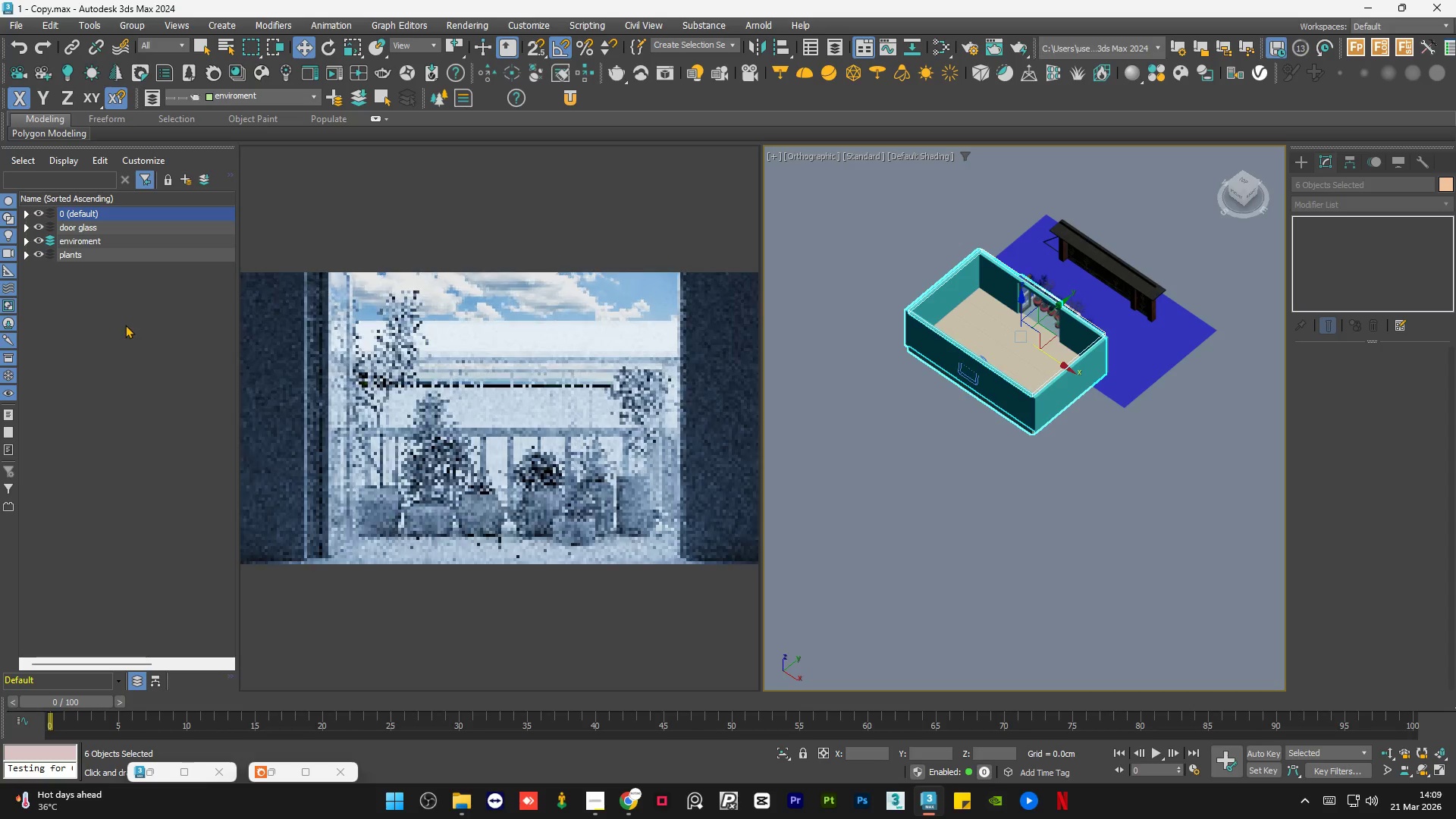 
left_click([125, 321])
 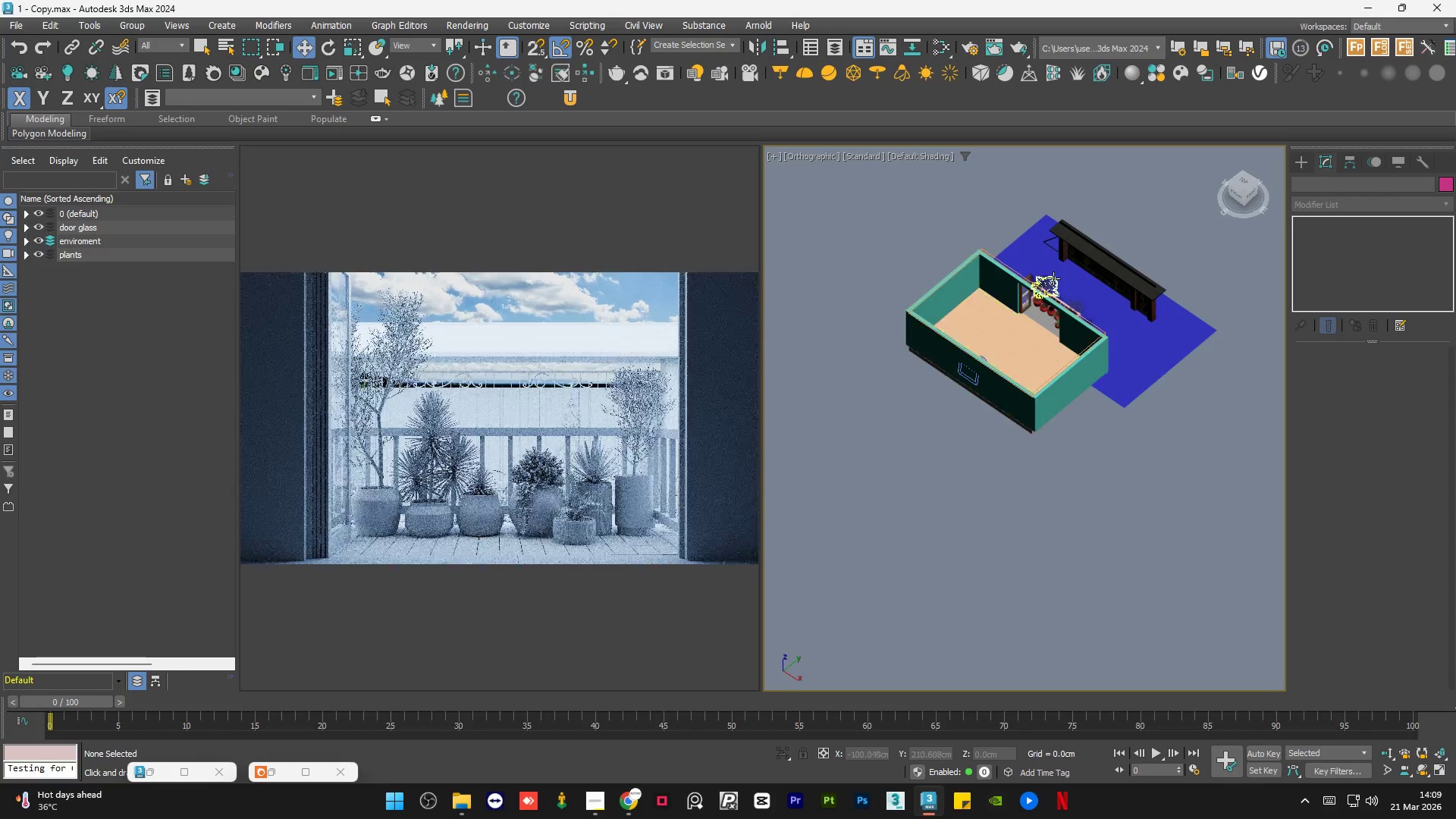 
scroll: coordinate [983, 383], scroll_direction: up, amount: 1.0
 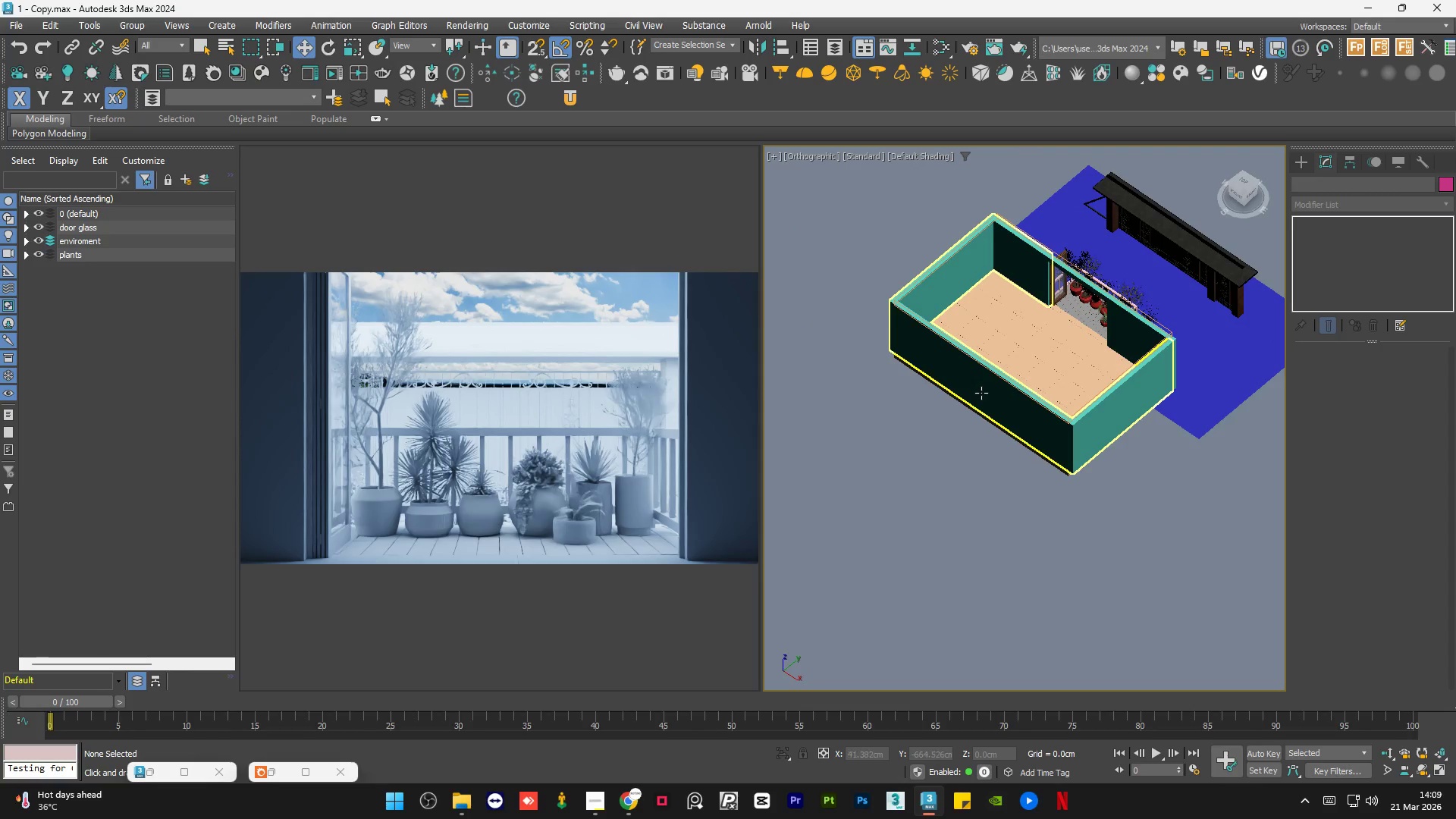 
scroll: coordinate [981, 393], scroll_direction: down, amount: 2.0
 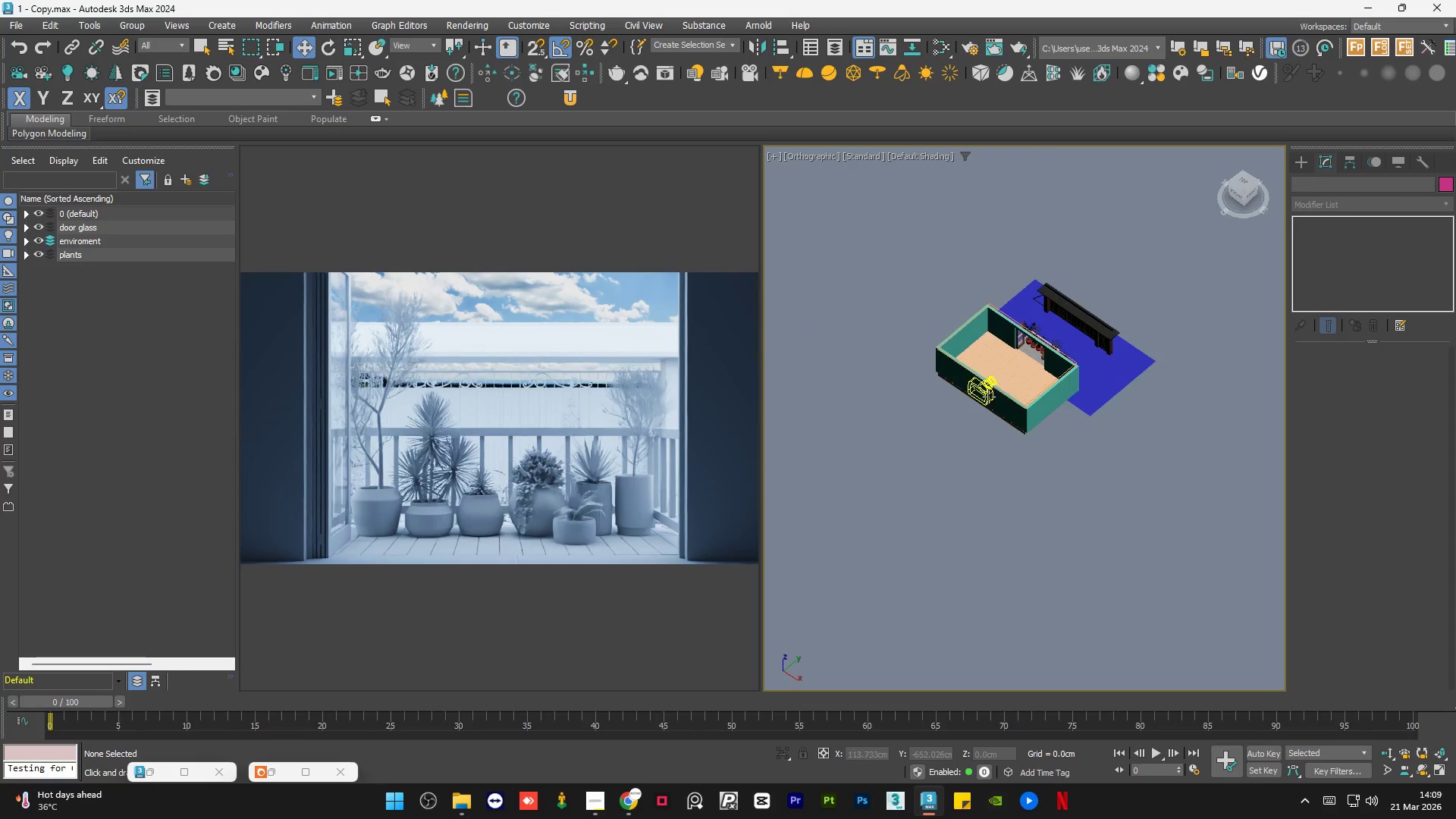 
left_click([989, 397])
 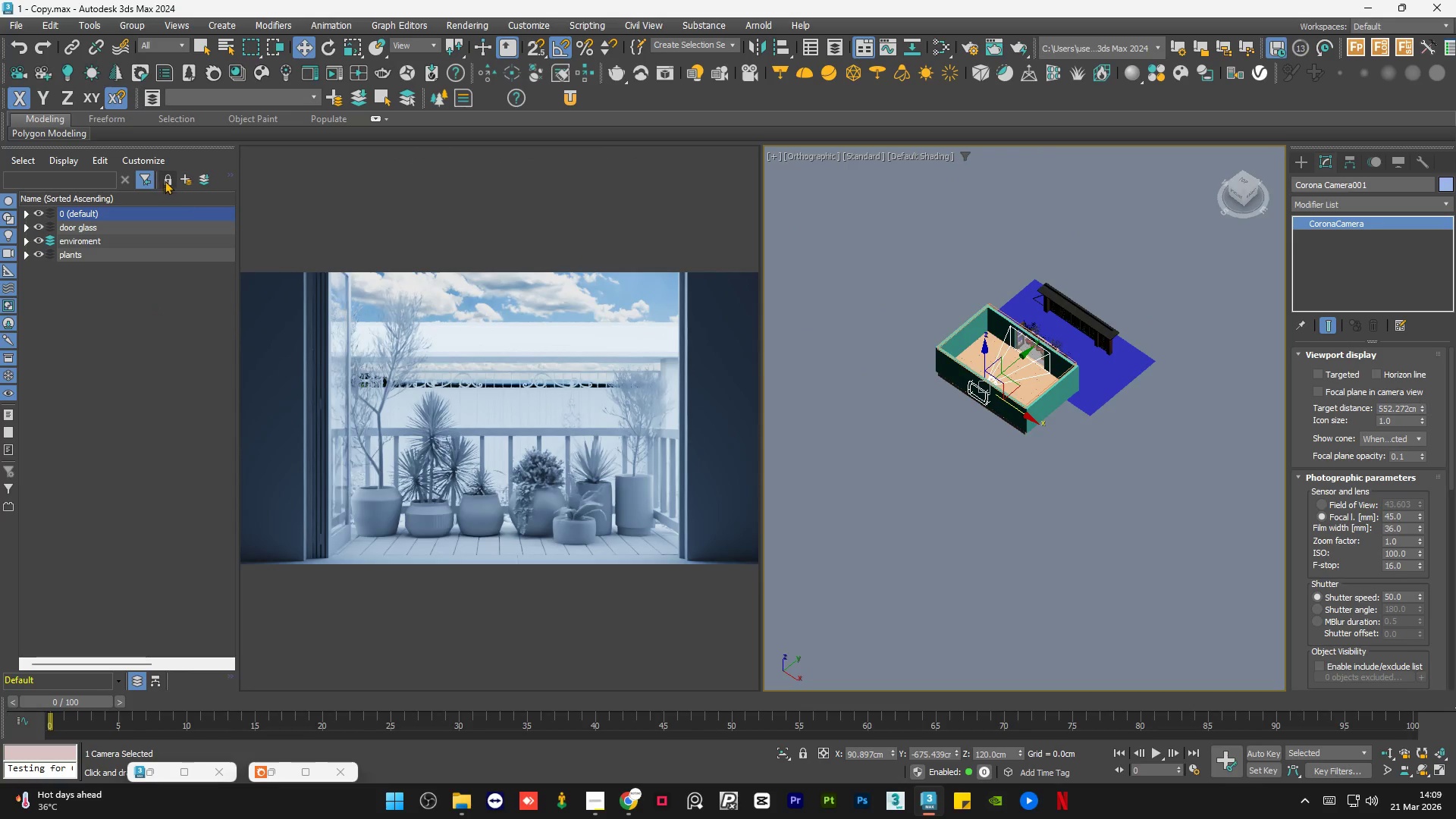 
left_click([185, 177])
 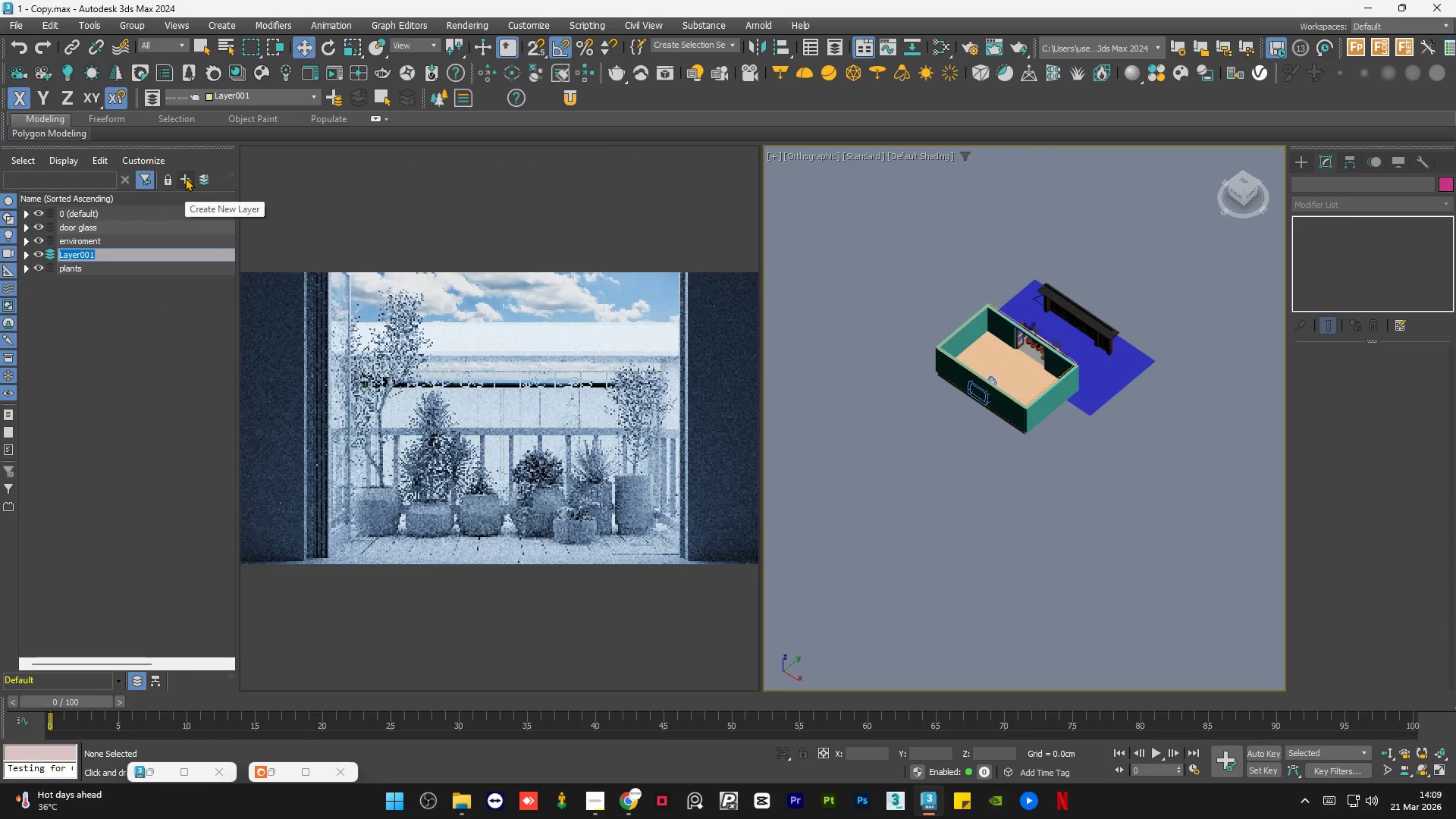 
type(cam &sun)
 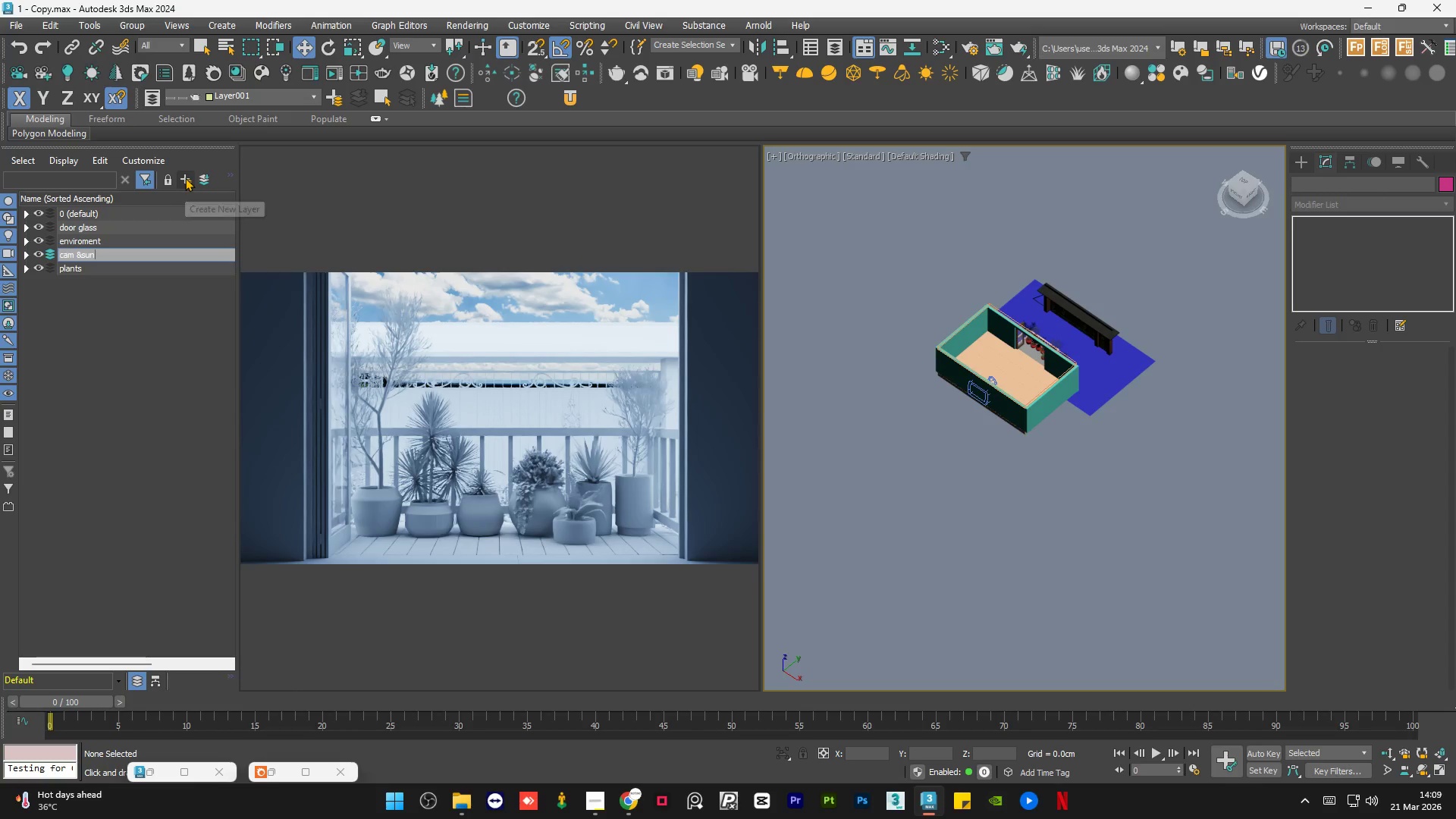 
key(Enter)
 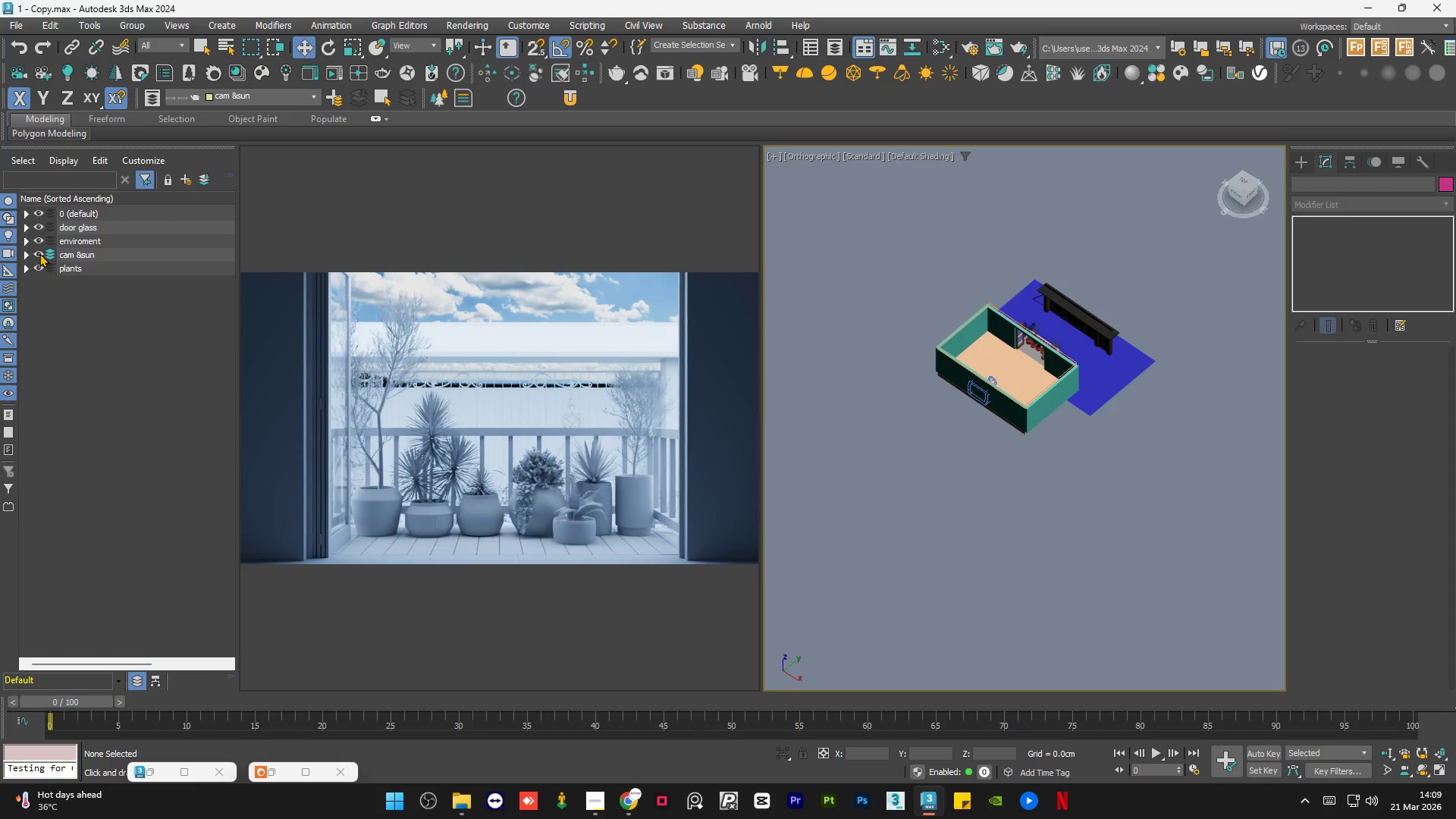 
double_click([39, 253])
 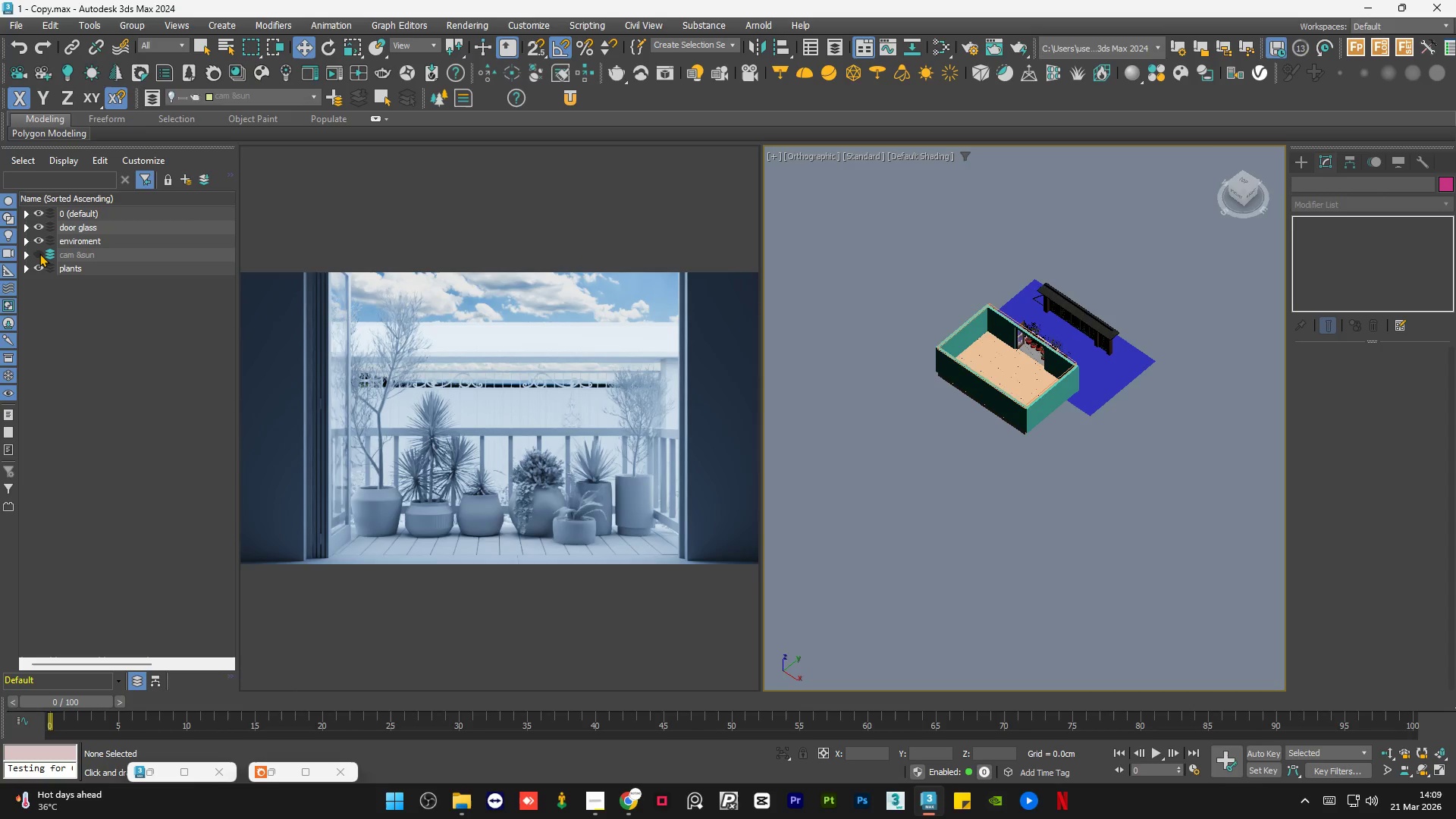 
double_click([39, 253])
 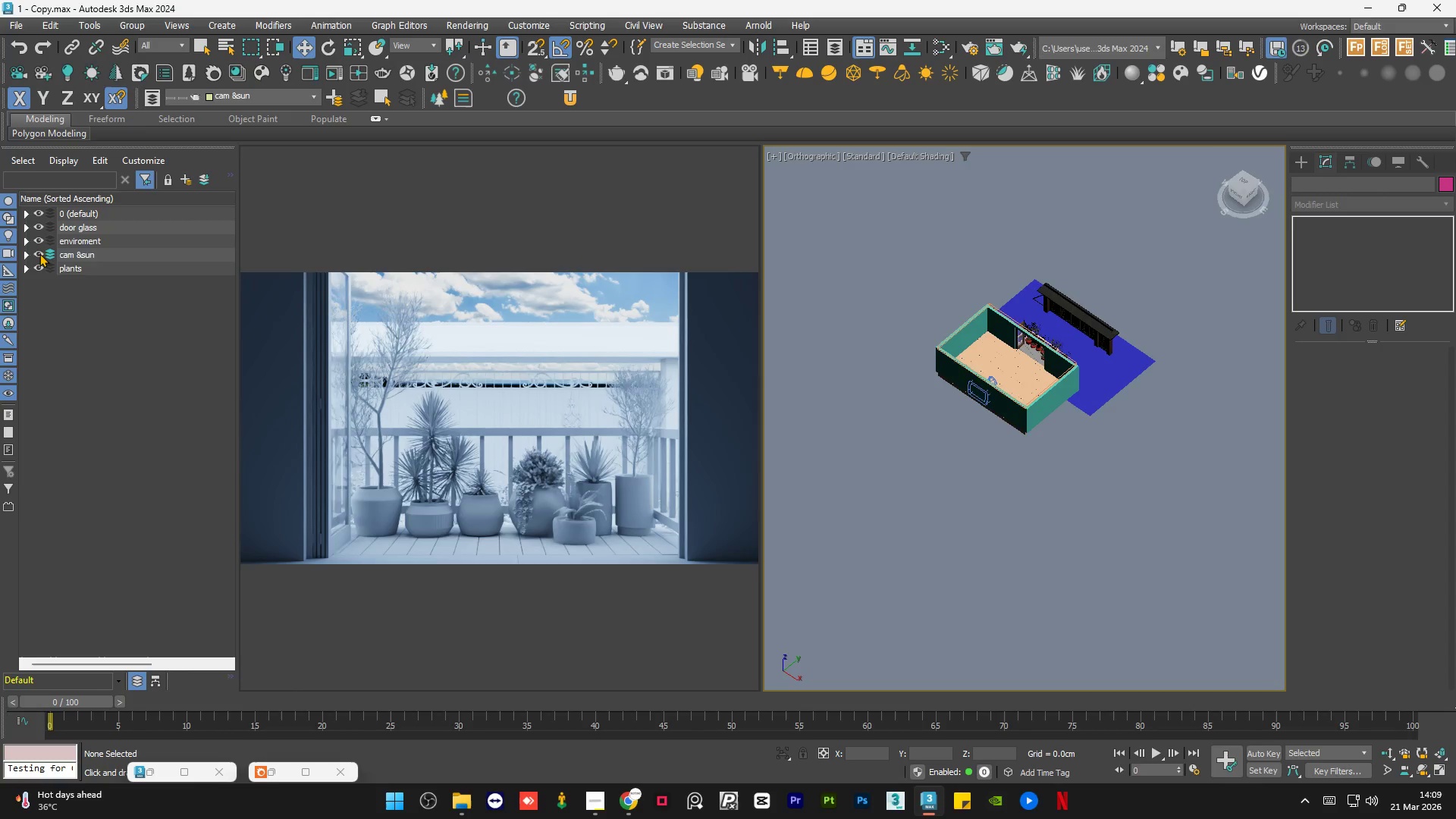 
triple_click([39, 253])
 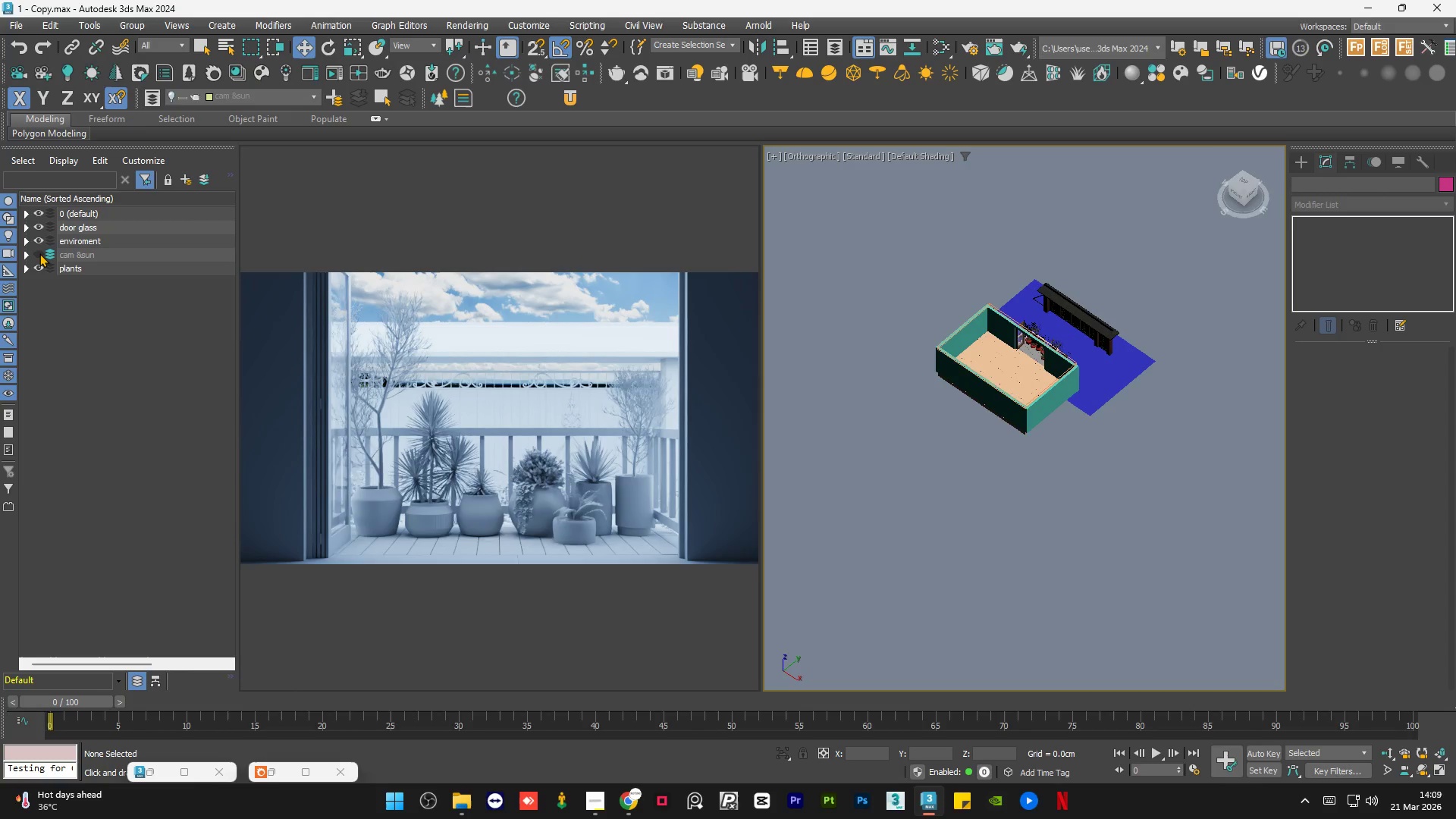 
triple_click([39, 253])
 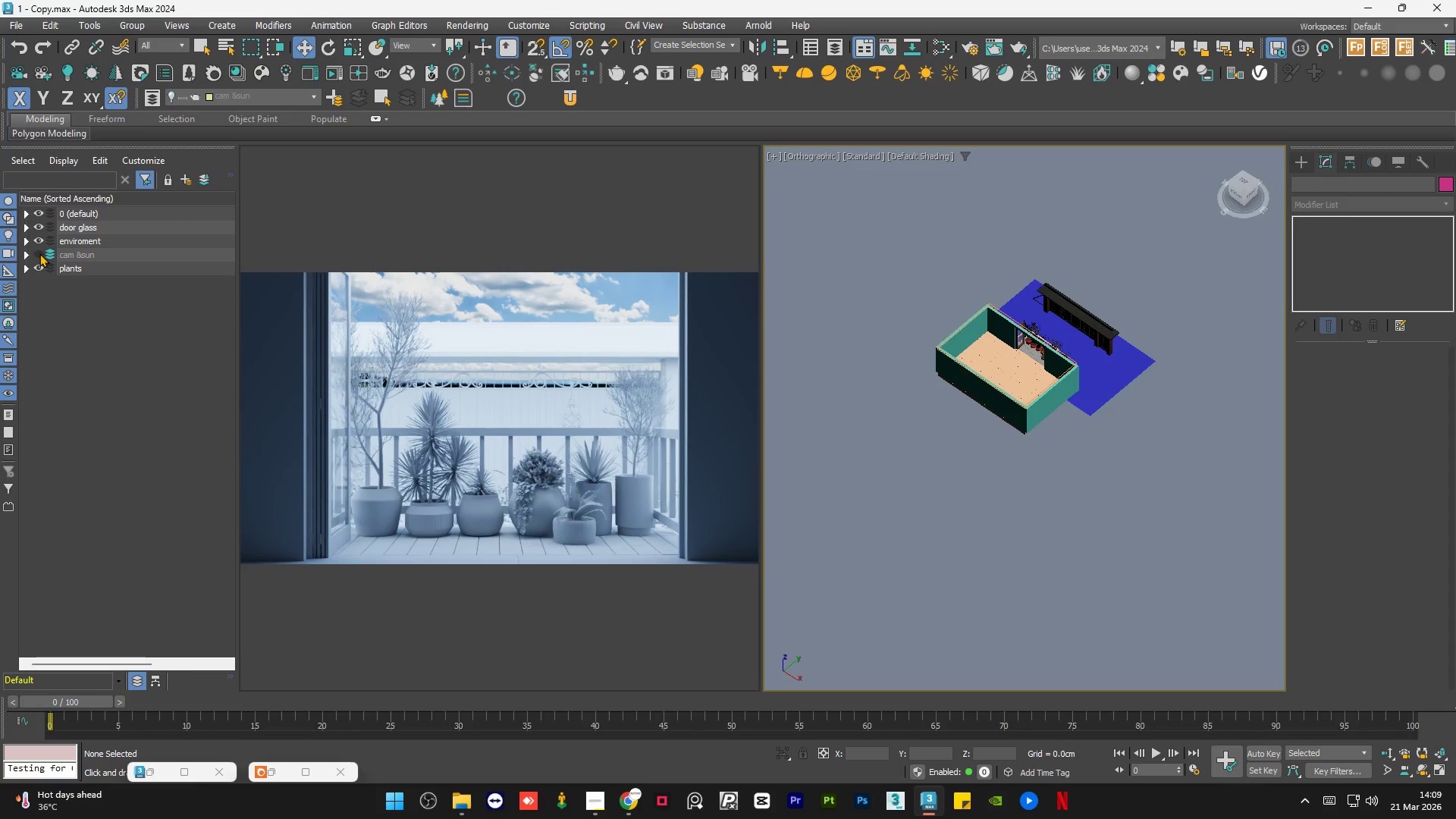 
double_click([39, 253])
 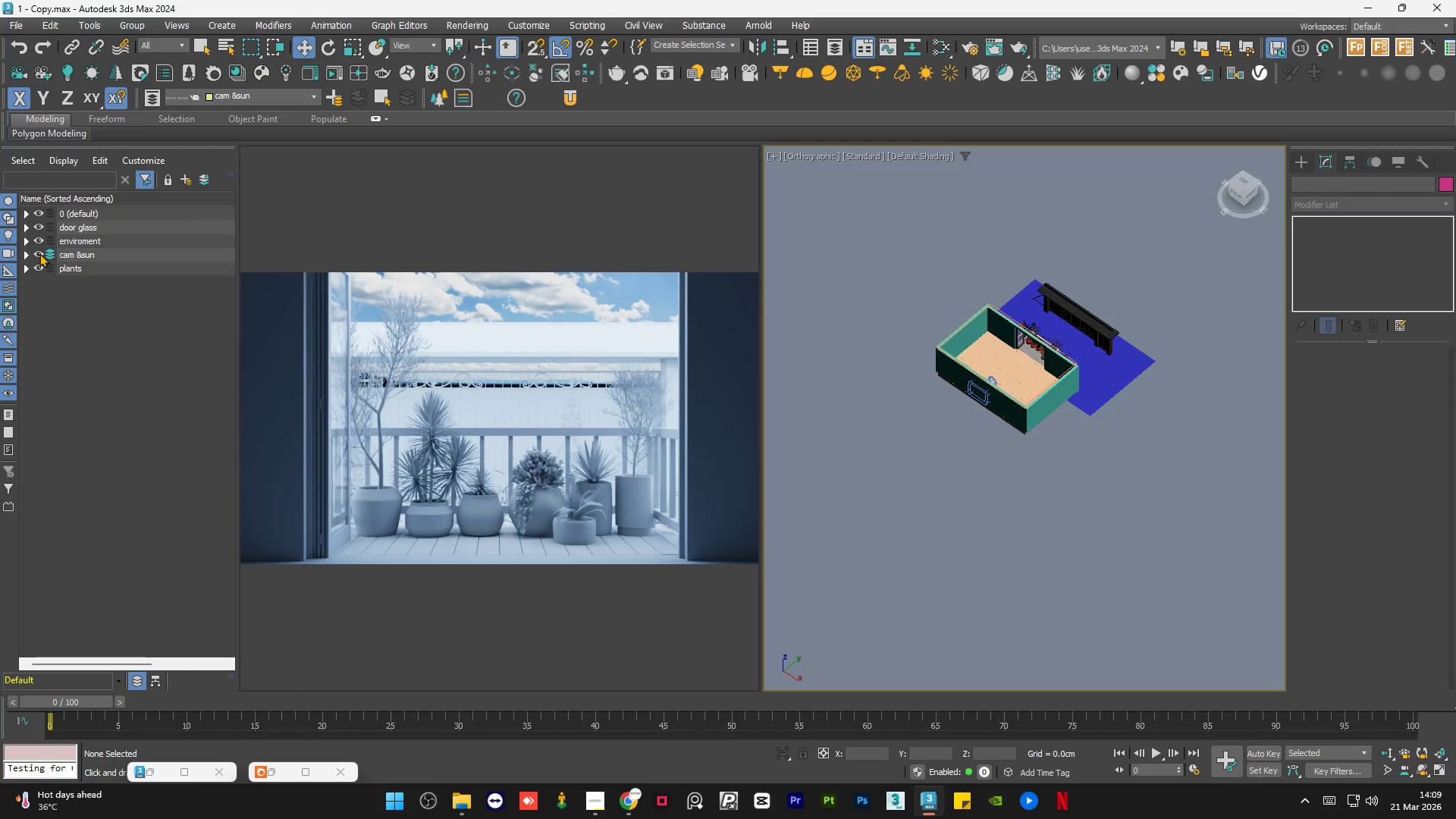 
triple_click([39, 253])
 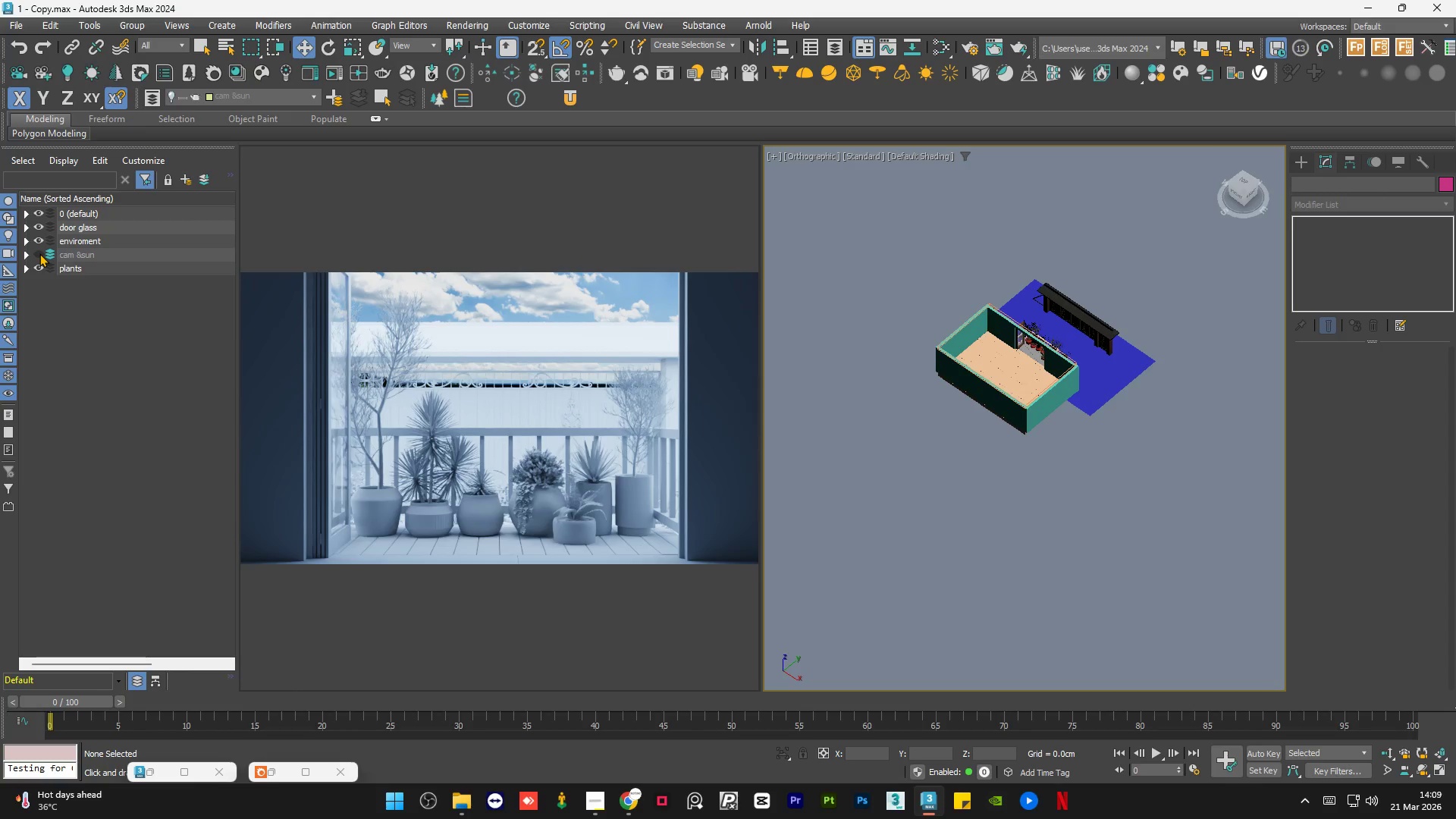 
triple_click([39, 253])
 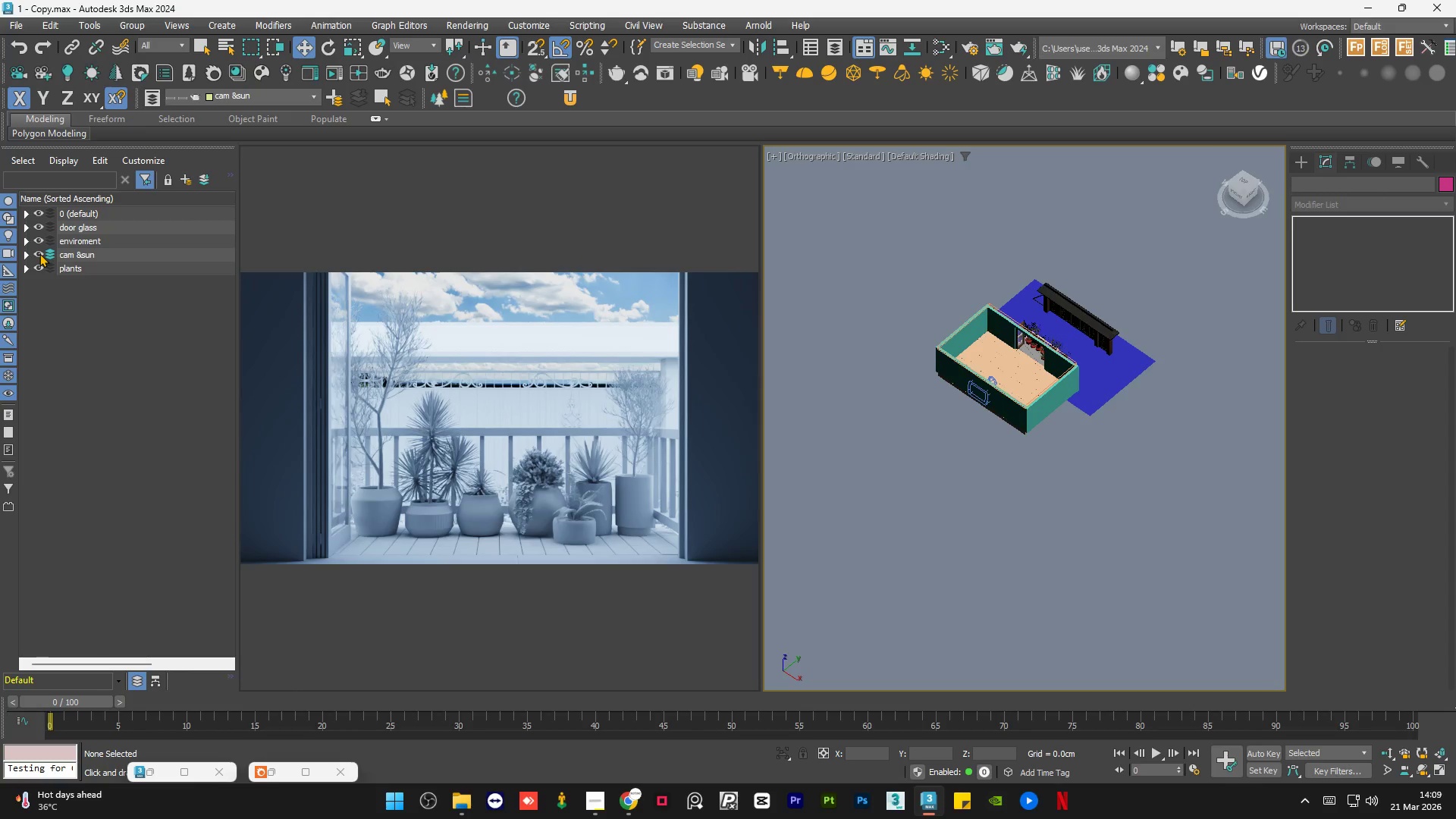 
triple_click([39, 253])
 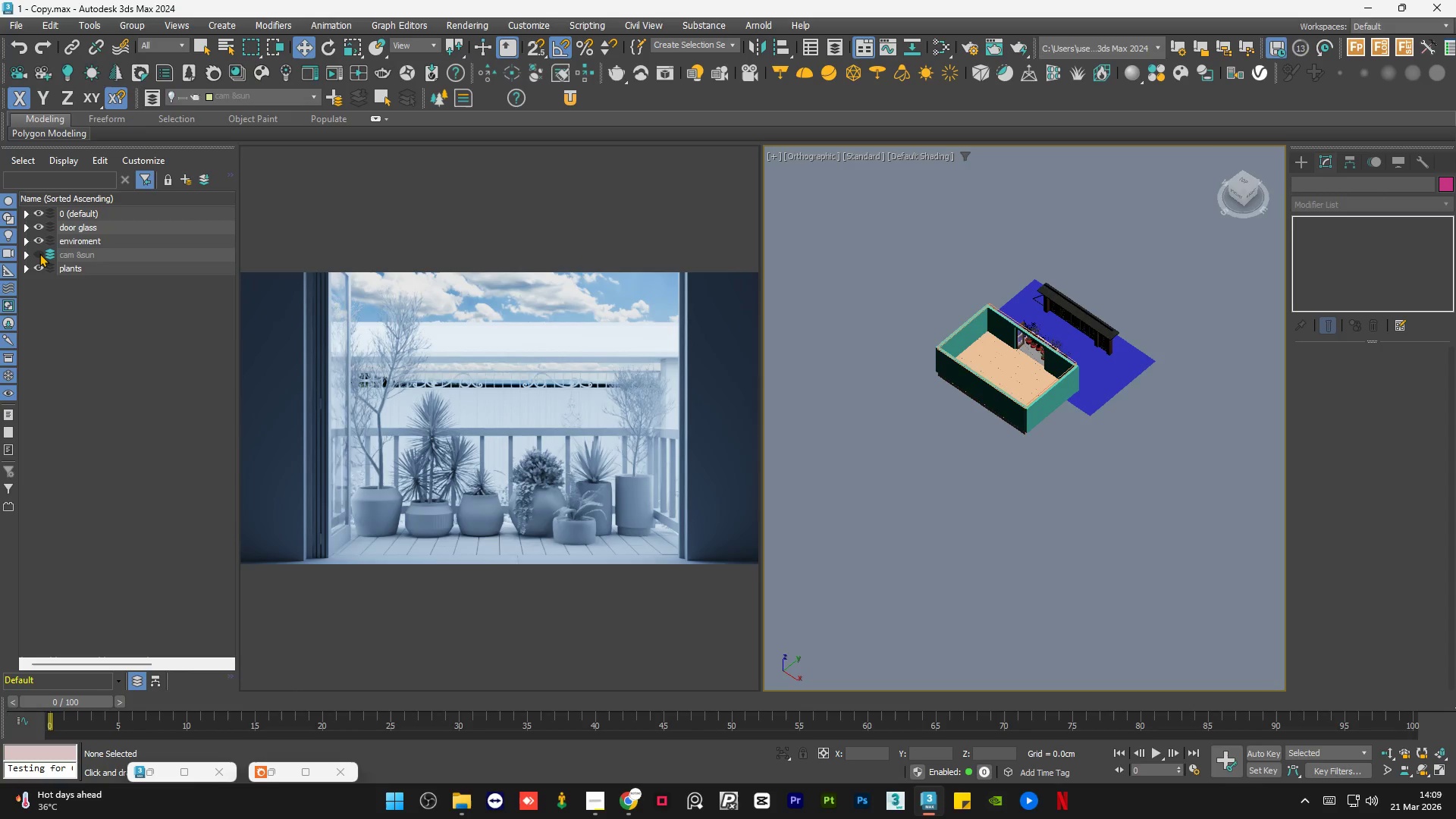 
triple_click([39, 253])
 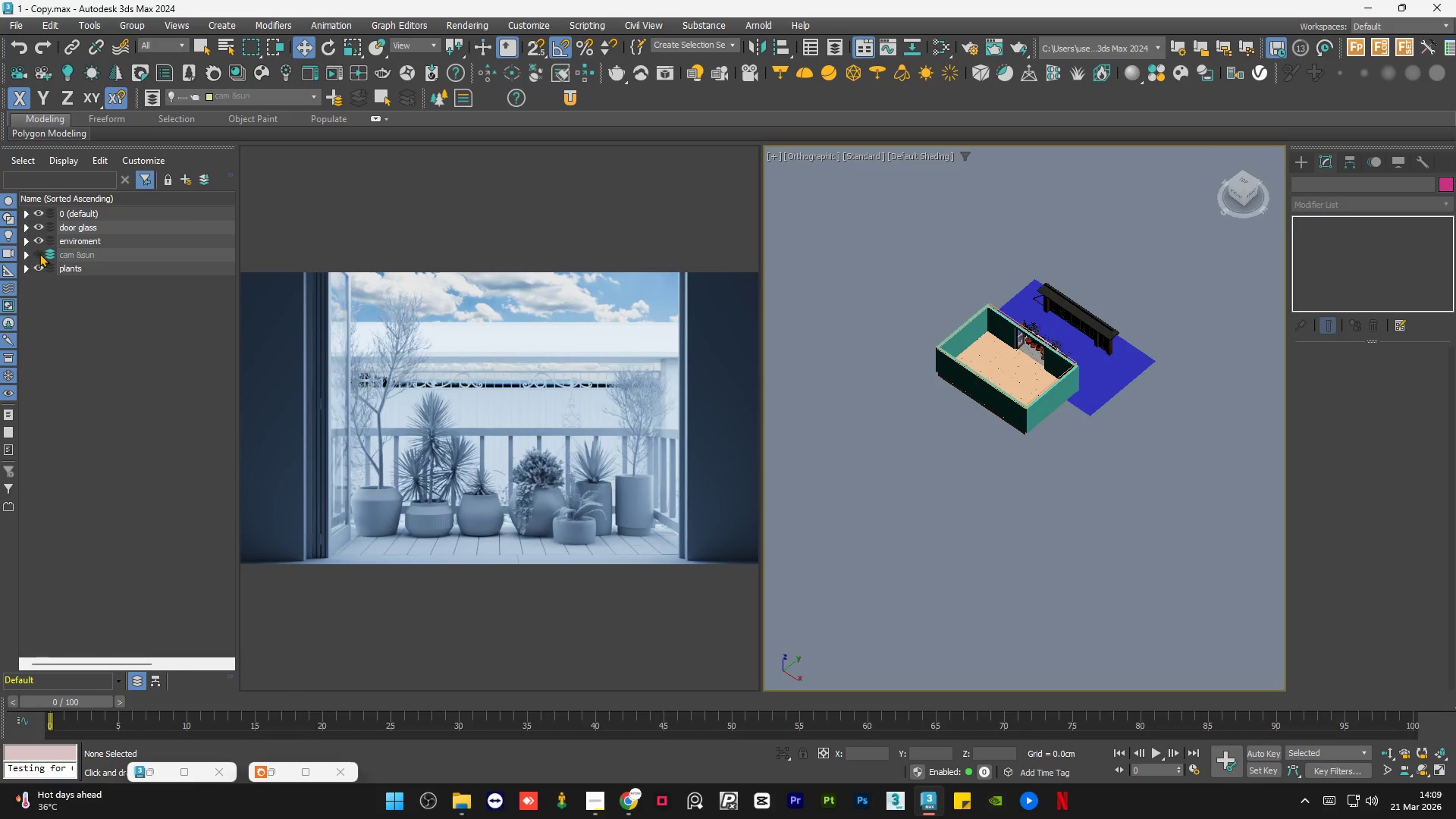 
double_click([39, 253])
 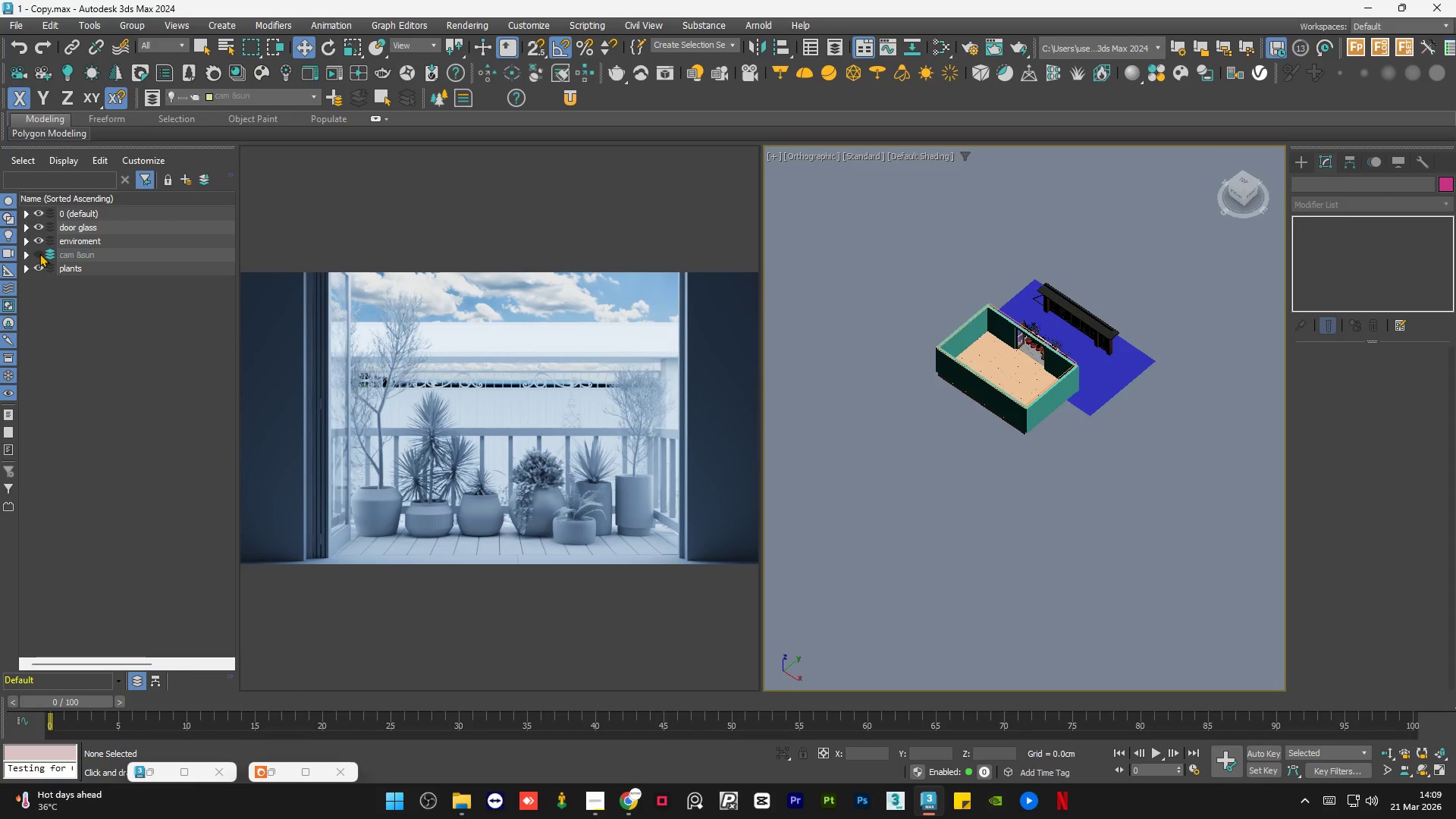 
double_click([39, 253])
 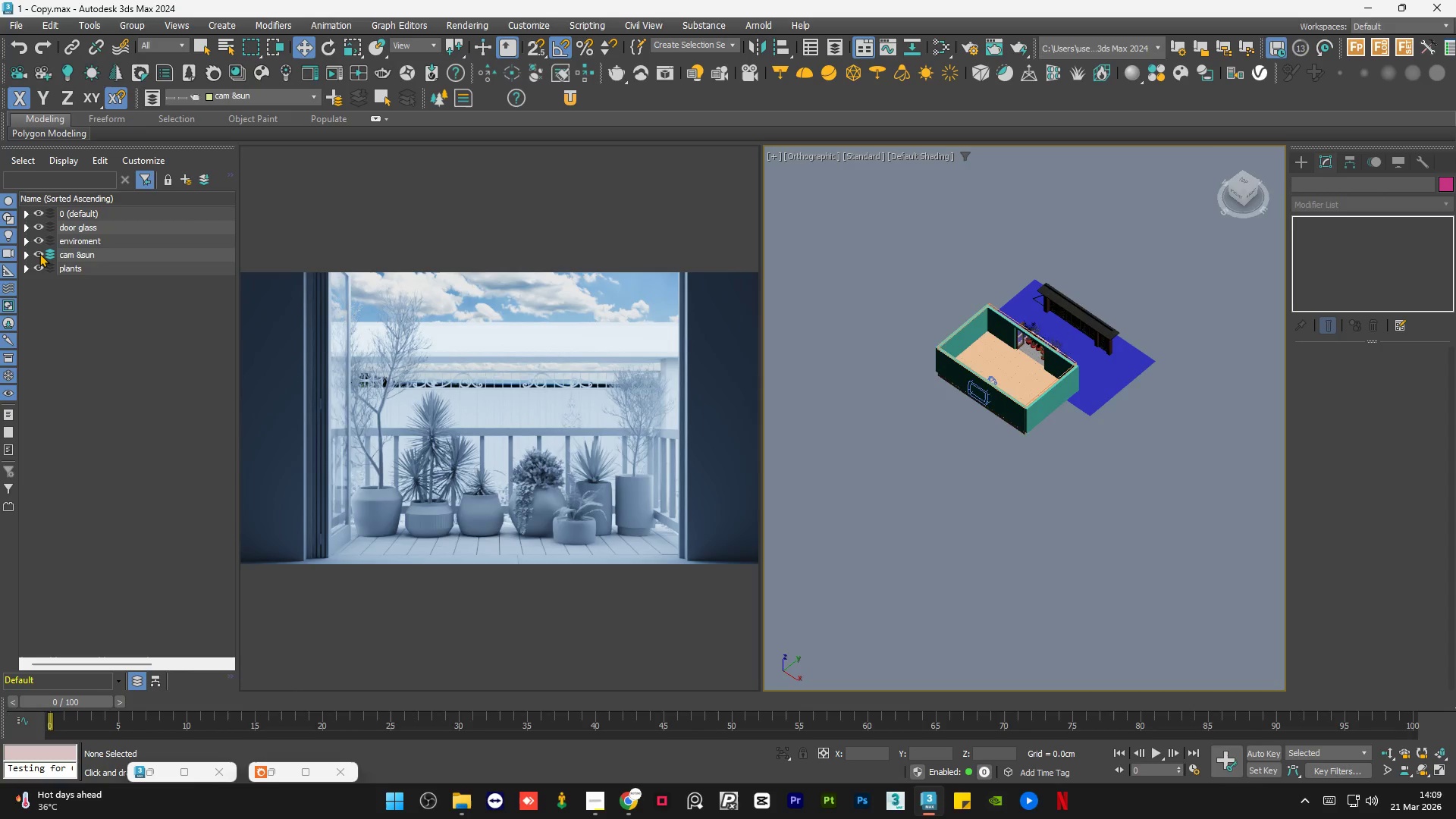 
left_click([39, 253])
 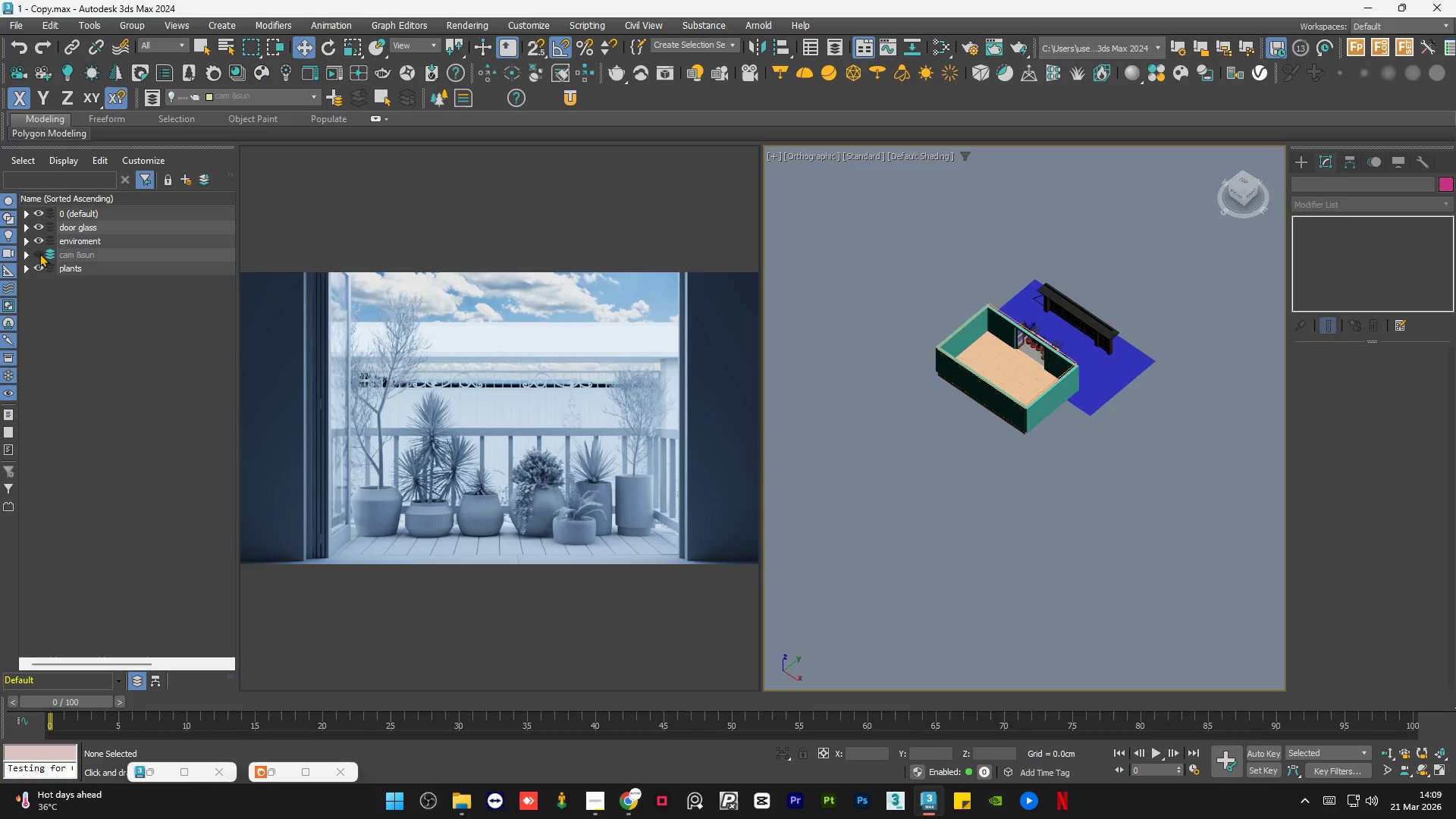 
left_click([39, 253])
 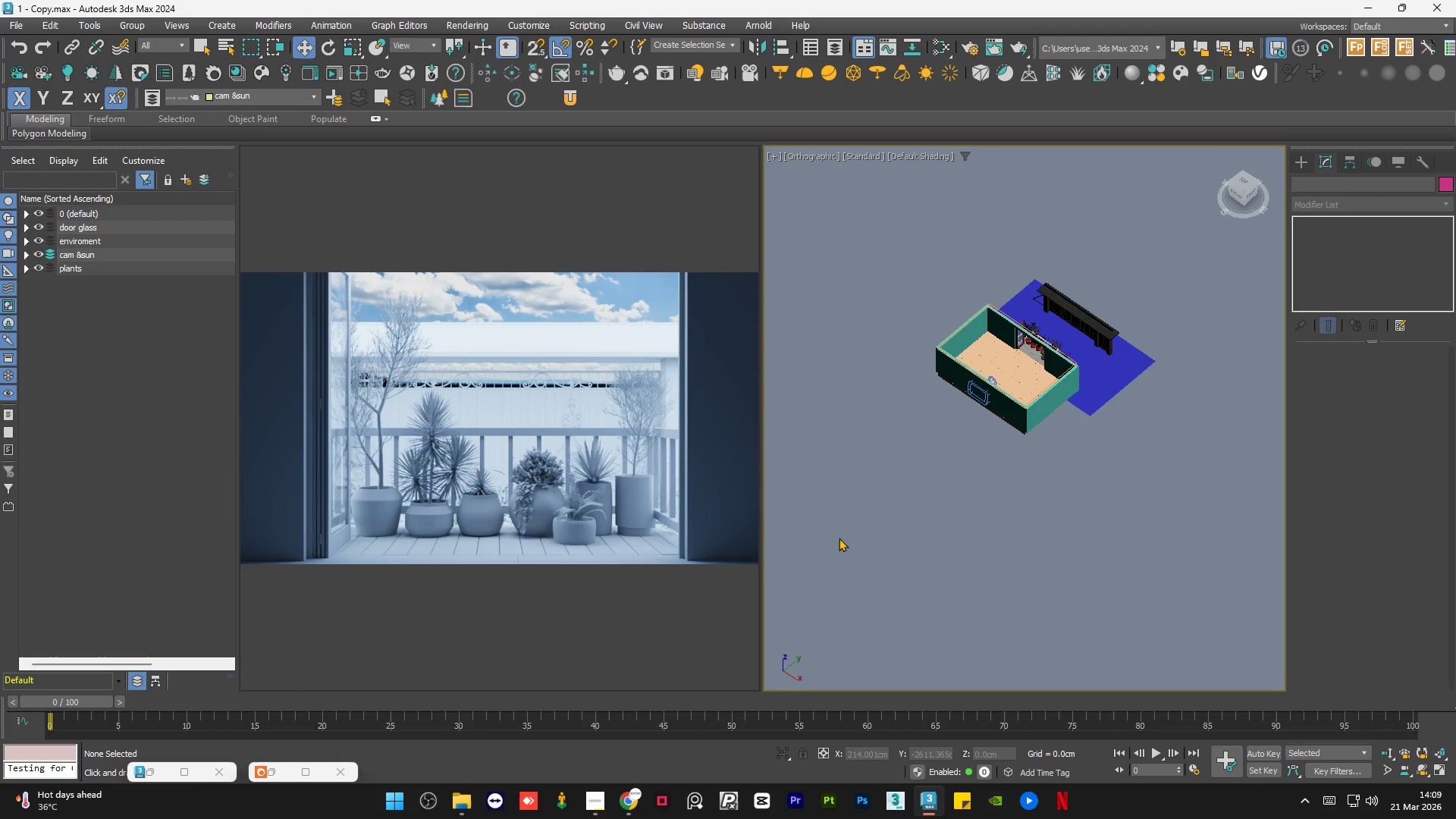 
left_click([874, 500])
 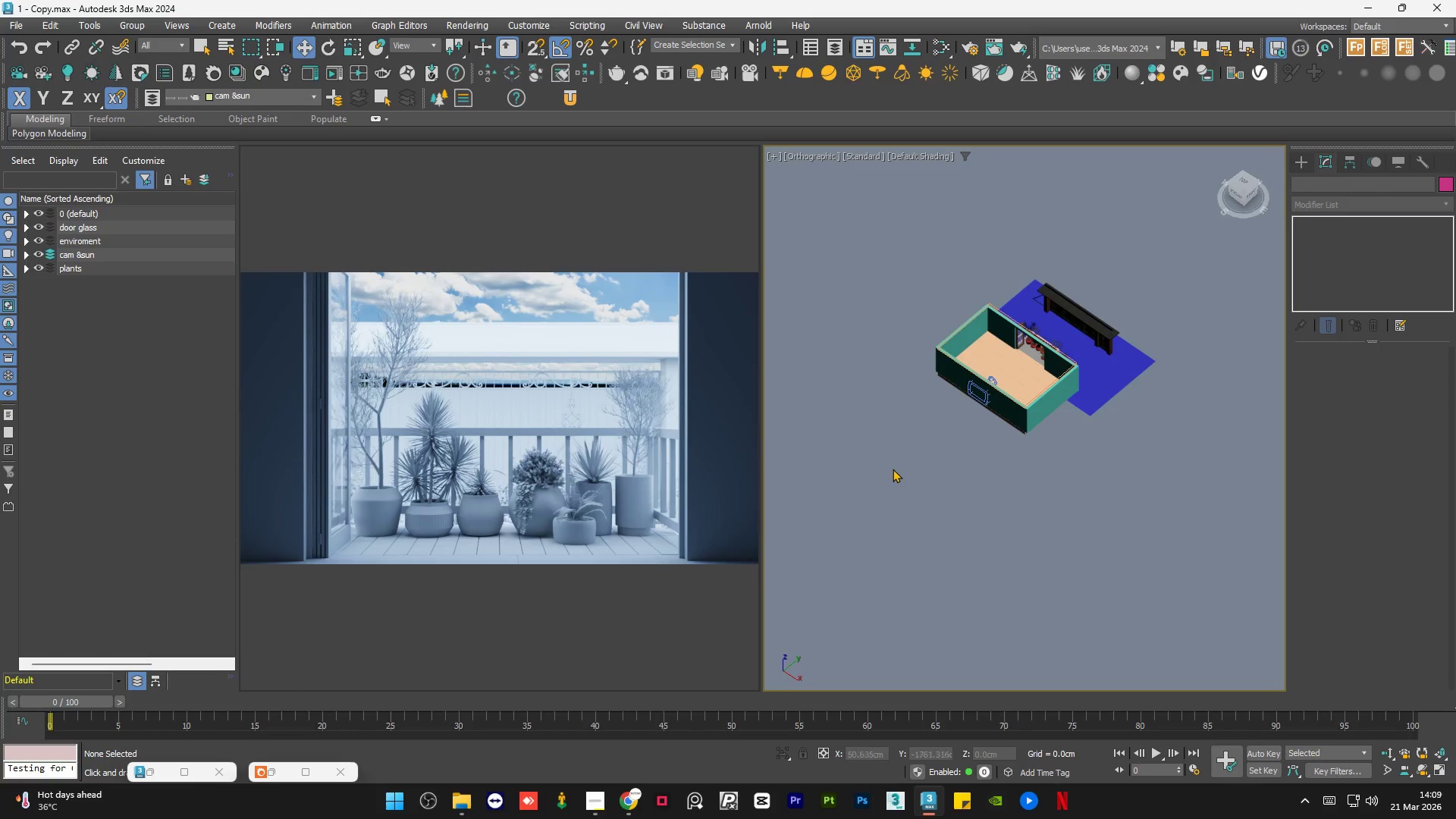 
left_click([893, 464])
 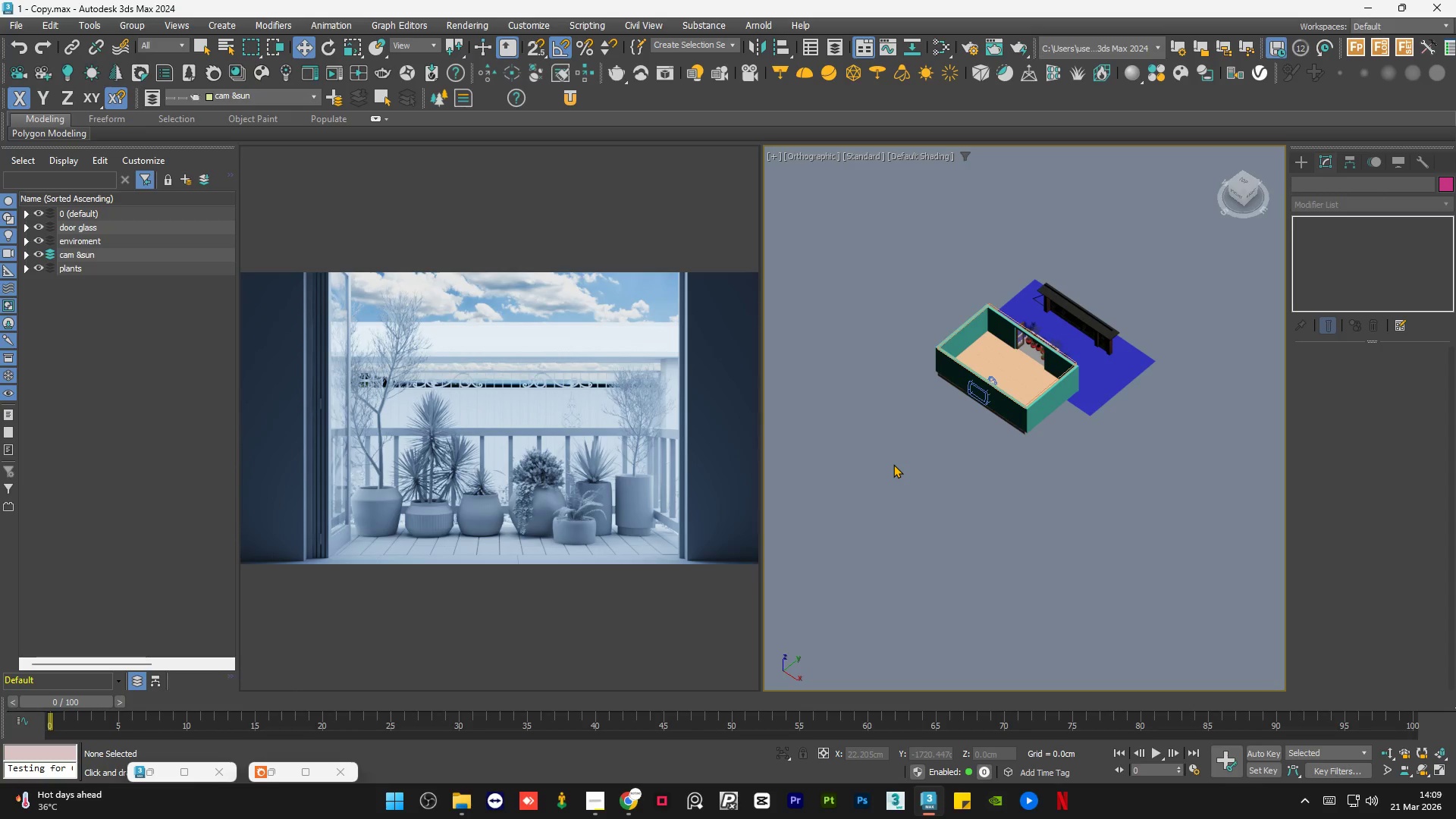 
wait(33.55)
 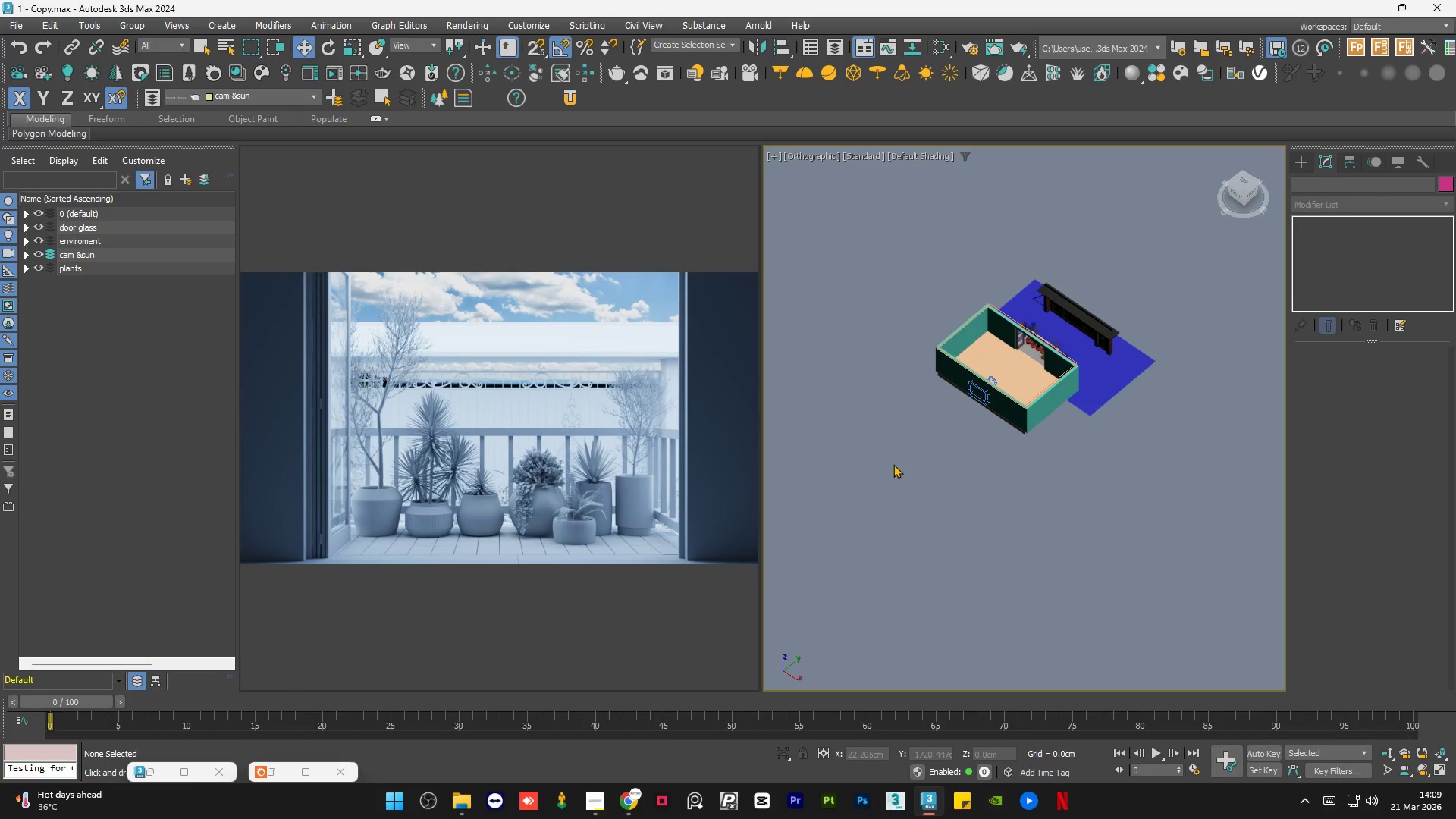 
left_click([838, 392])
 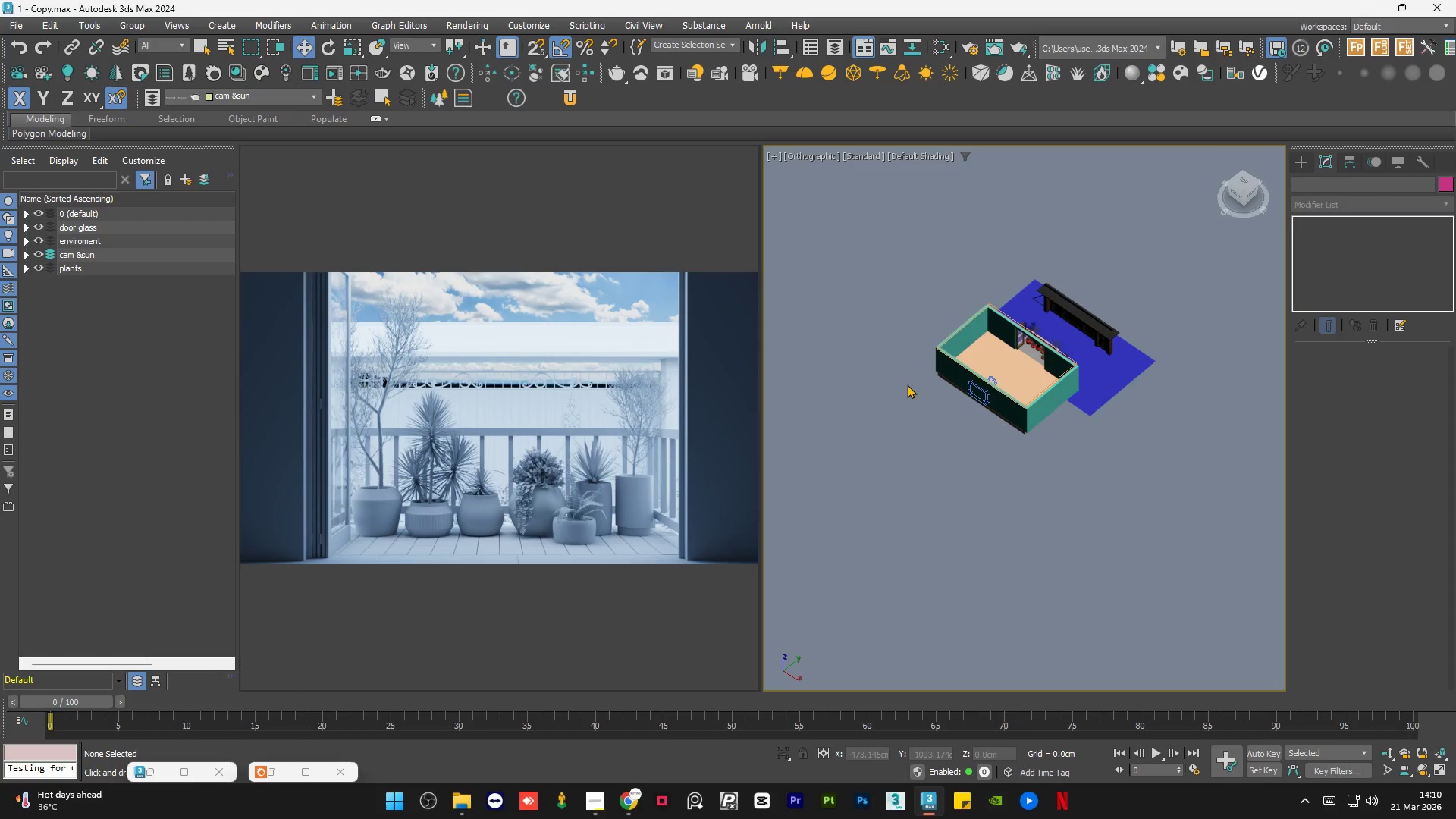 
double_click([907, 384])
 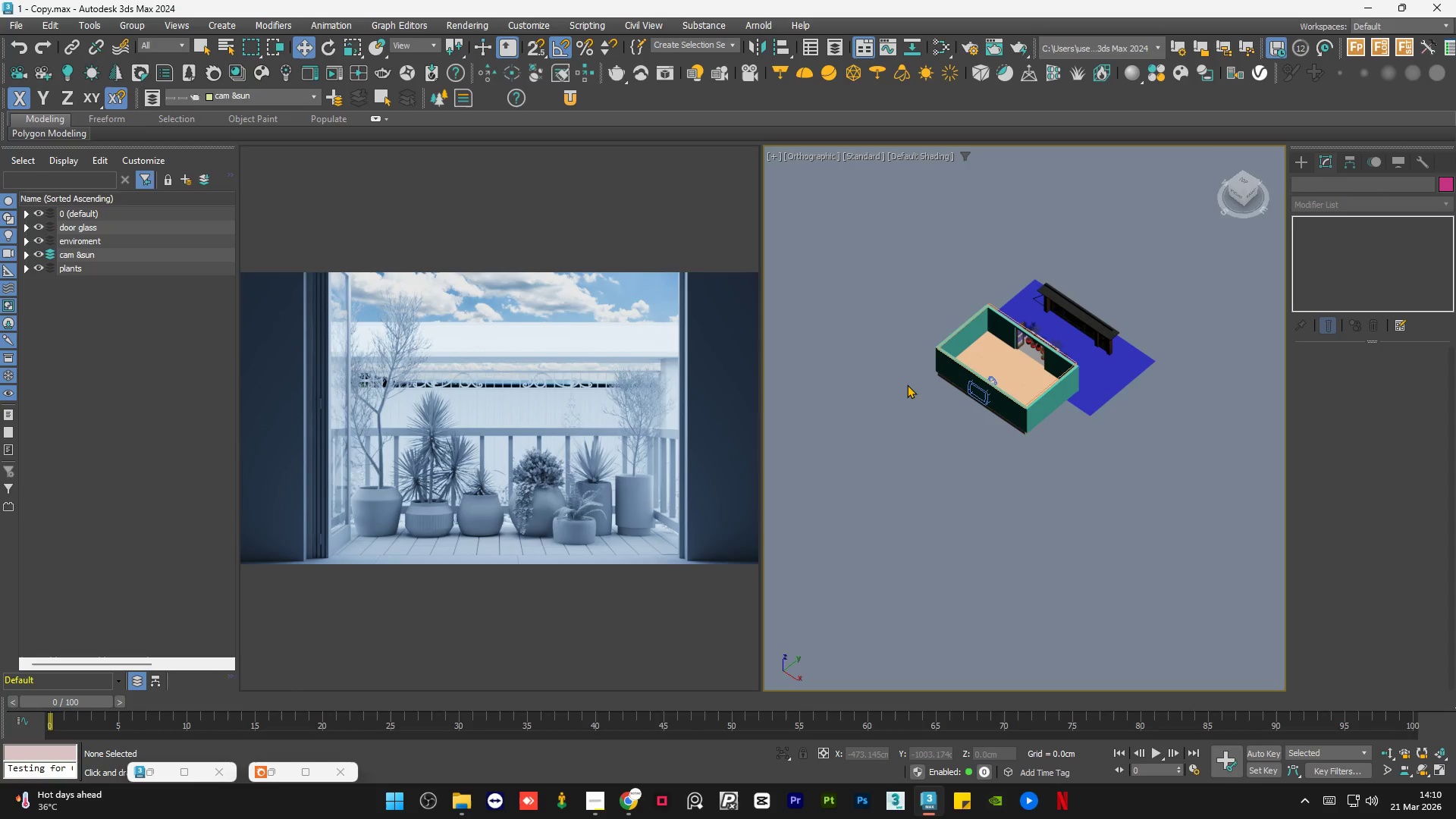 
left_click([907, 384])
 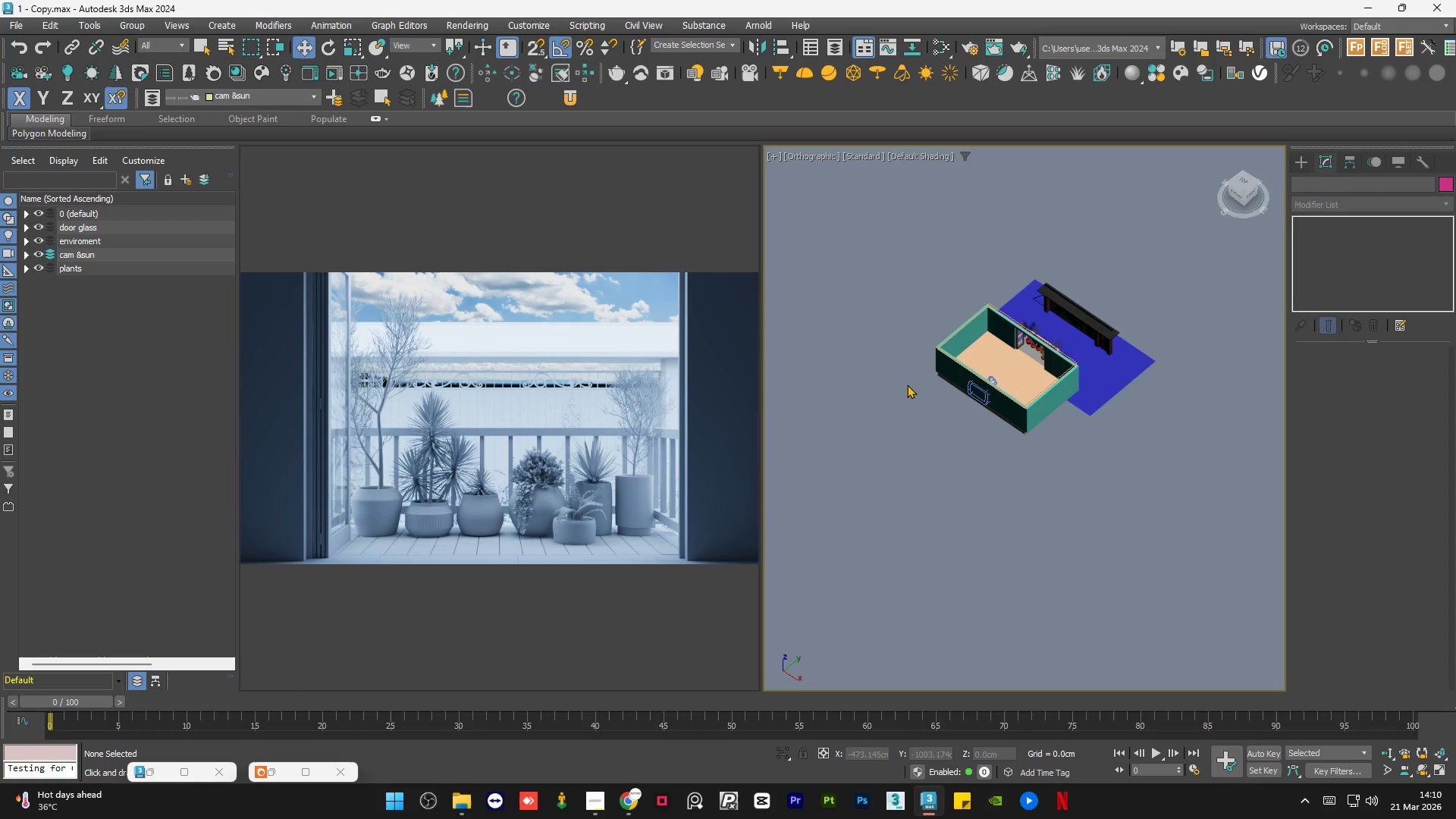 
left_click([907, 384])
 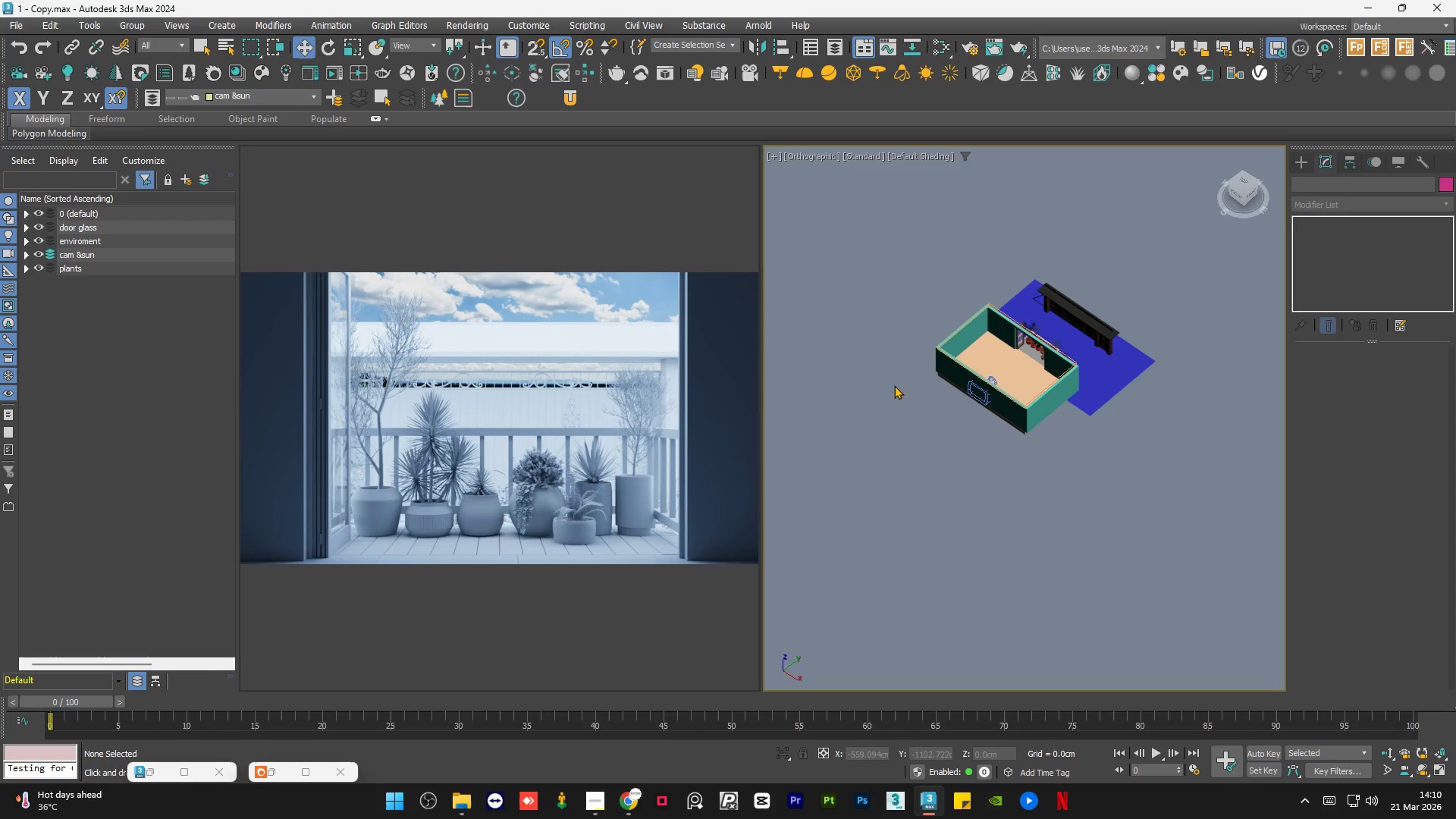 
left_click([898, 384])
 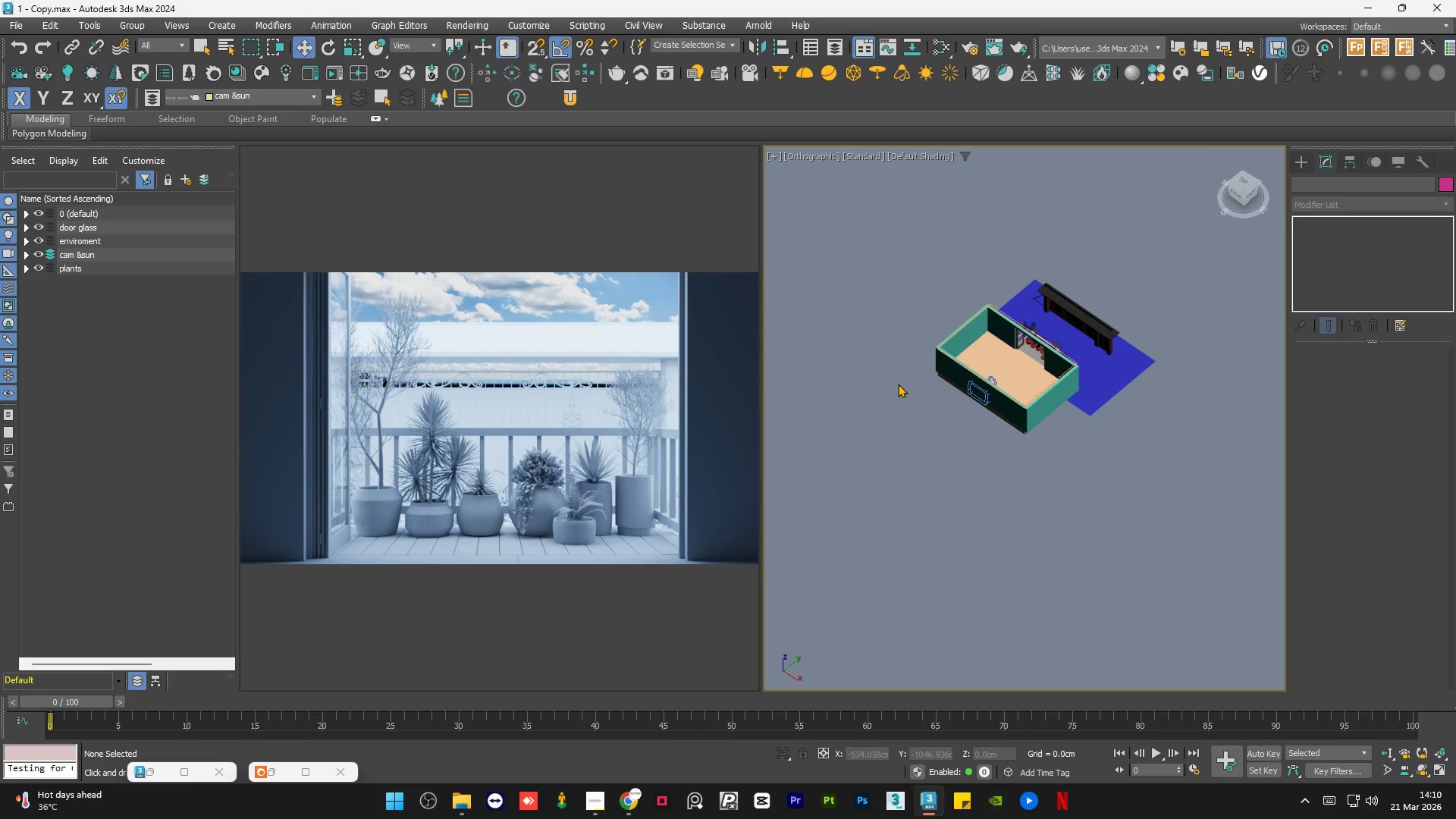 
left_click([898, 384])
 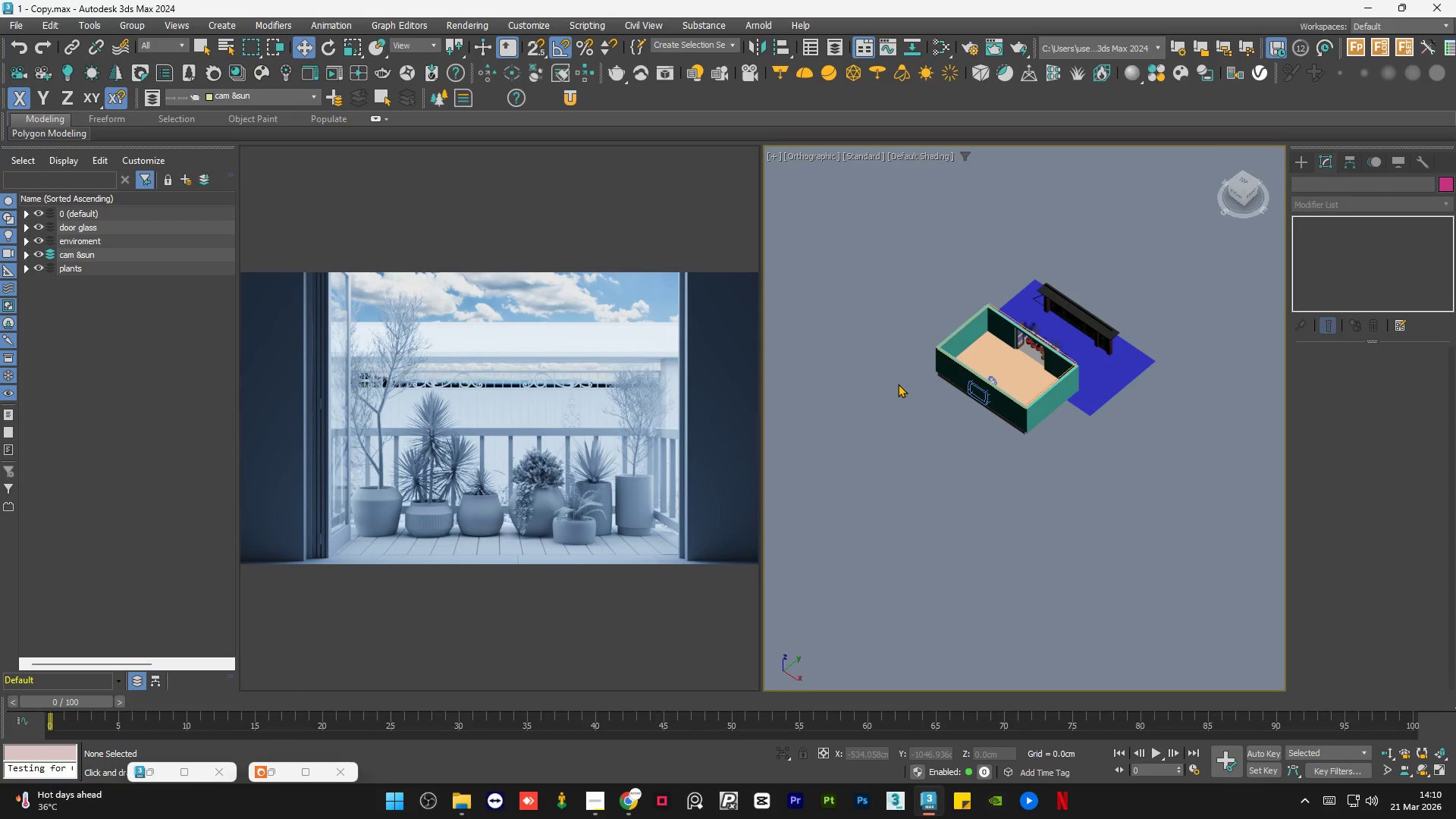 
left_click([898, 384])
 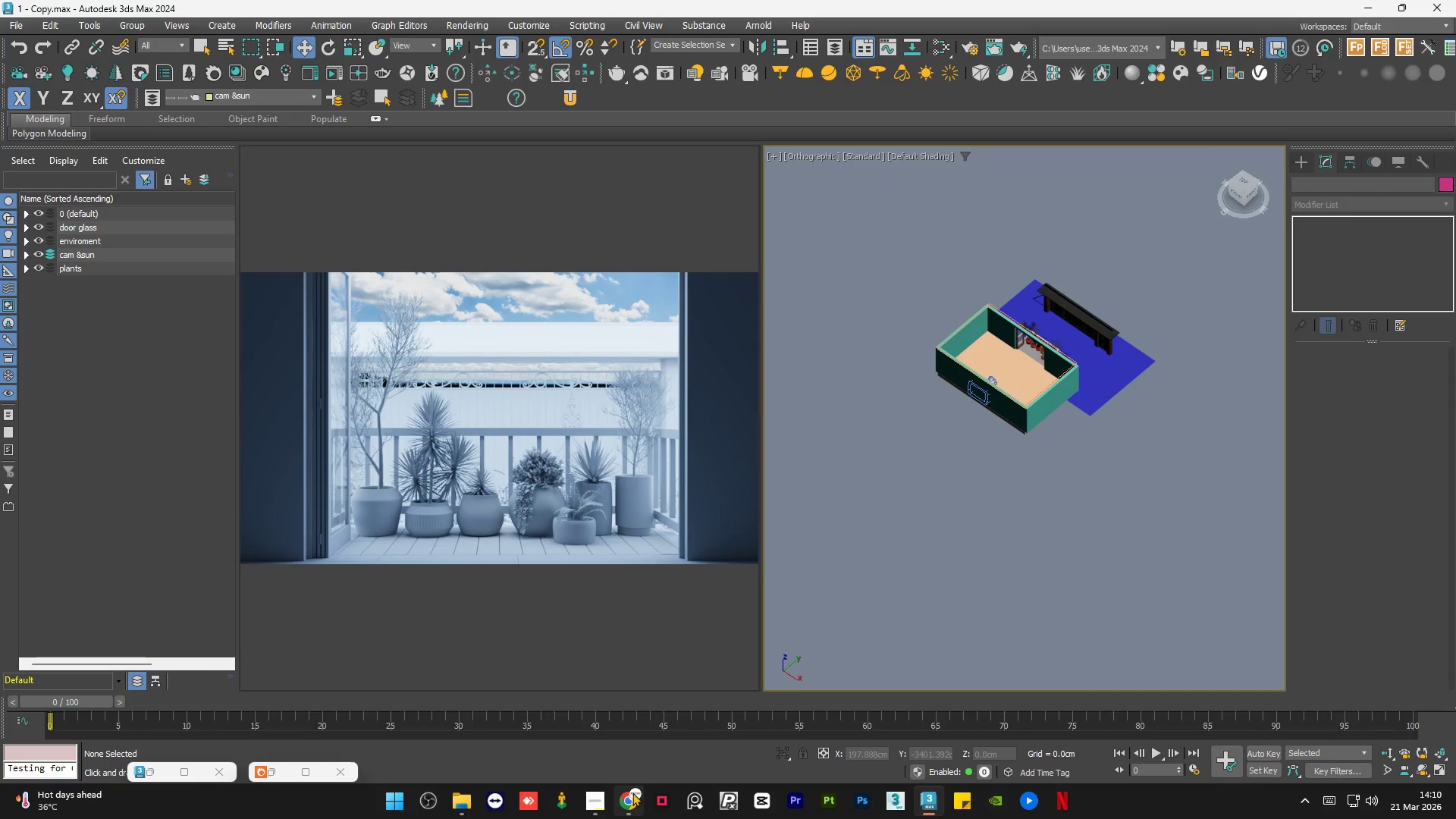 
left_click([631, 793])
 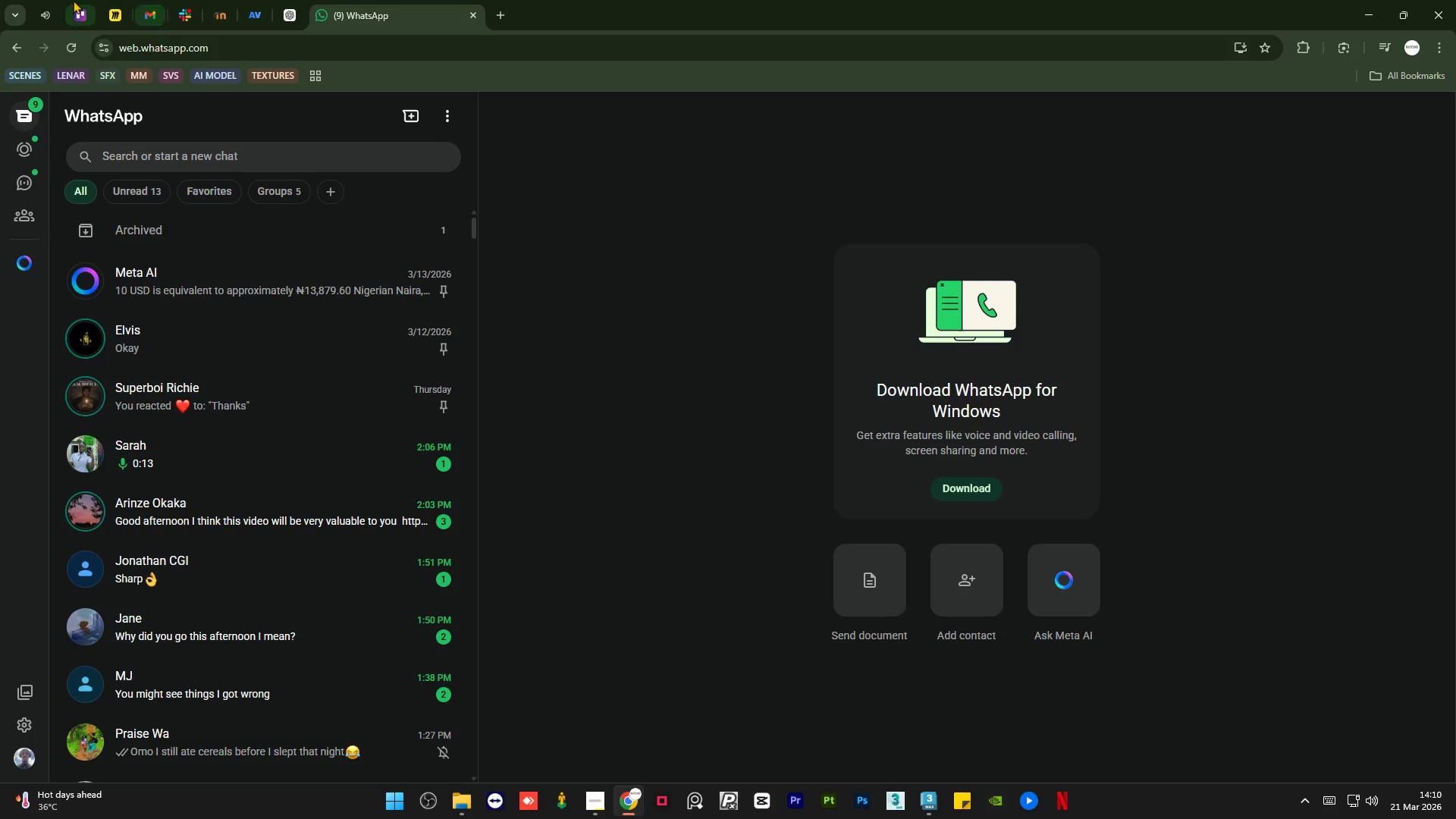 
left_click([42, 4])
 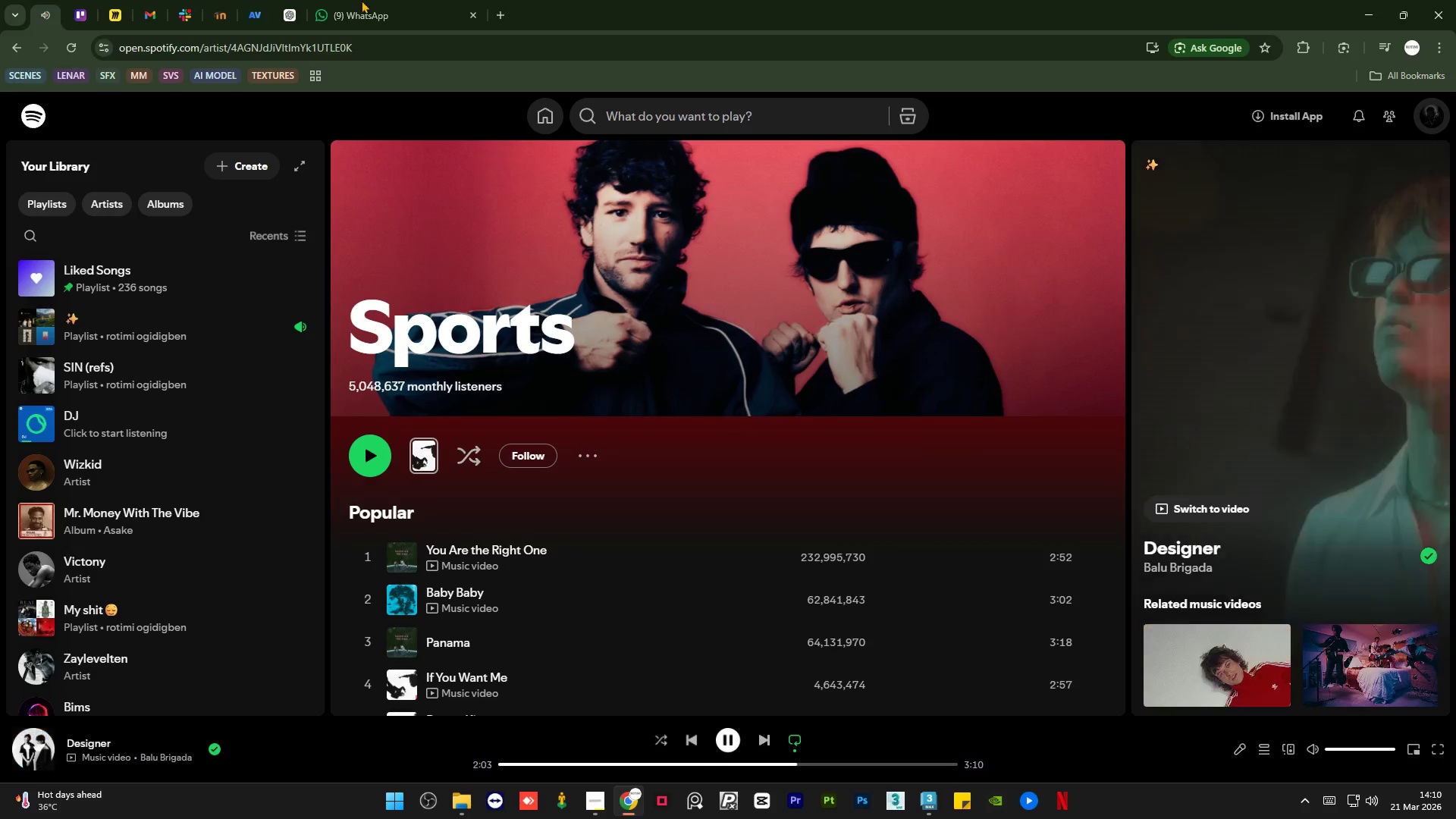 
key(Space)
 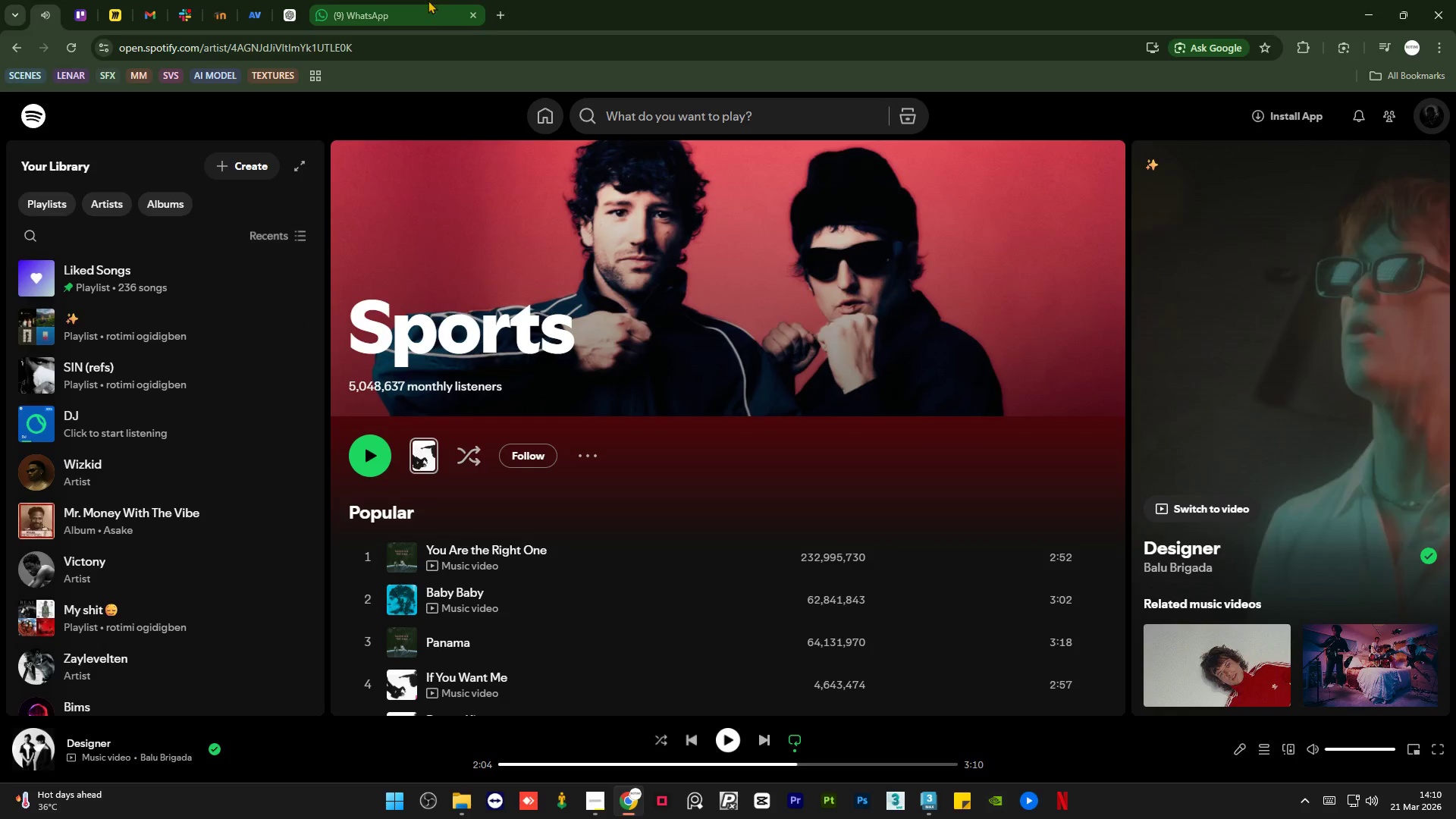 
left_click([428, 0])
 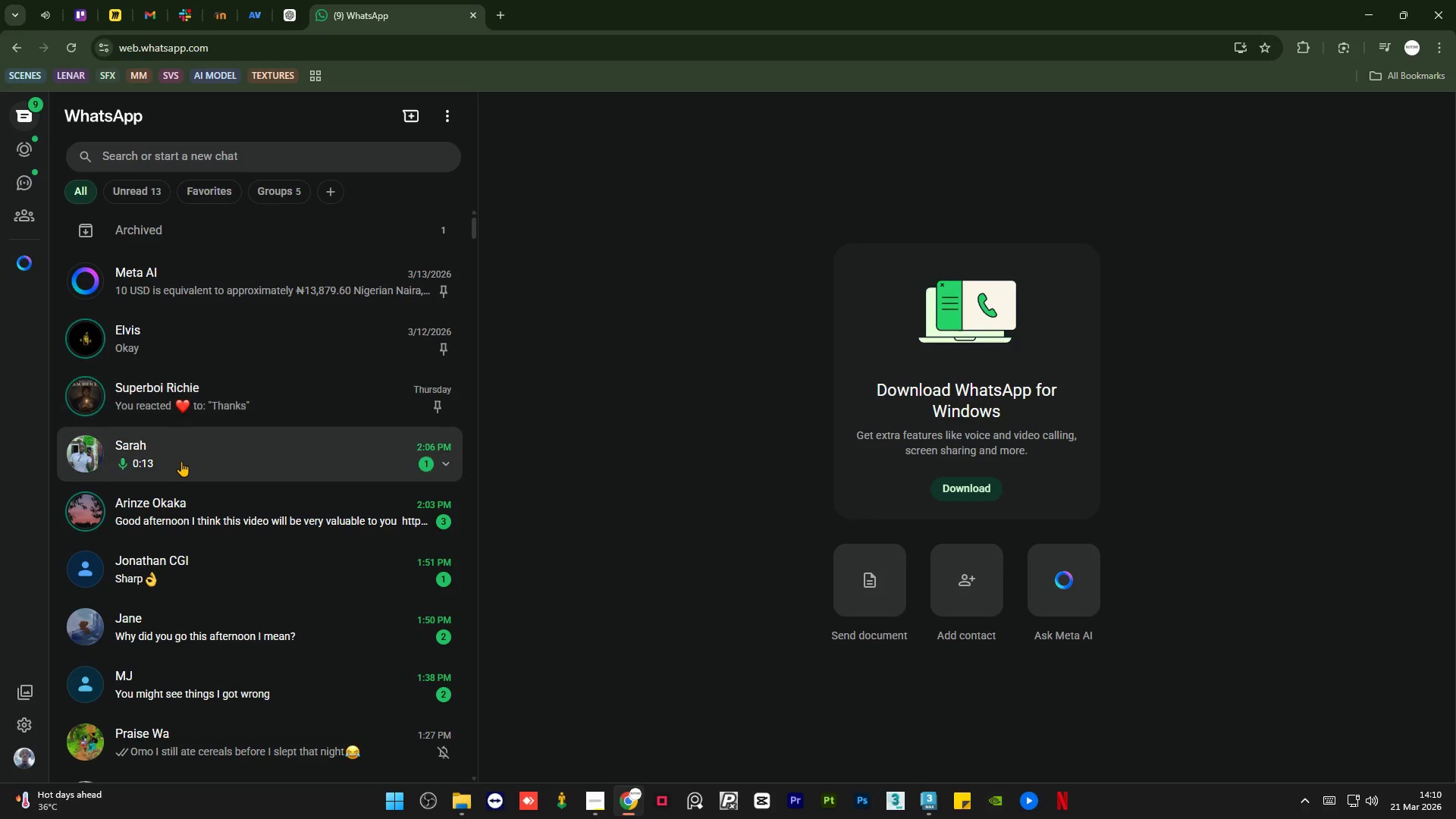 
left_click([183, 463])
 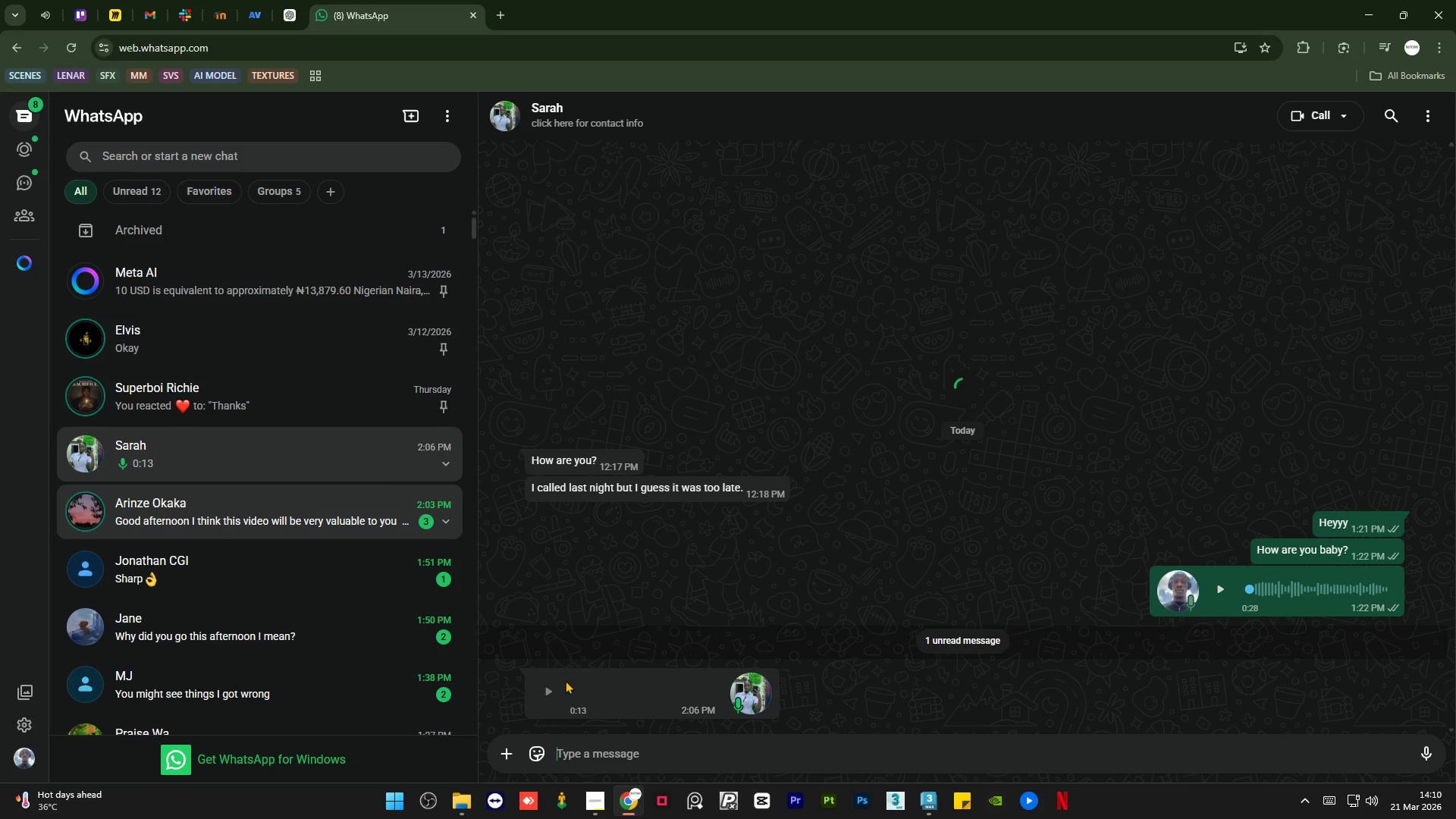 
left_click([548, 691])
 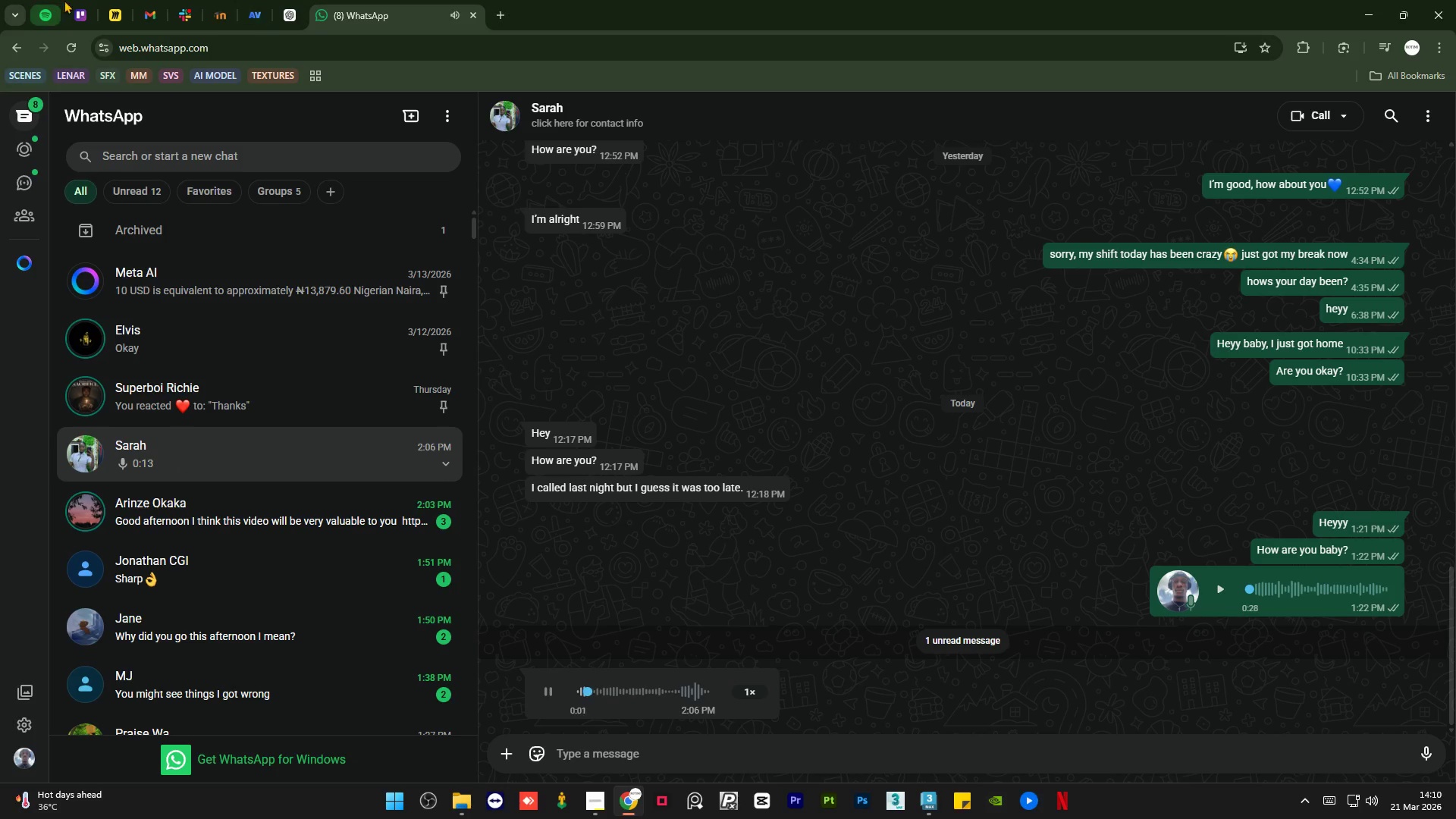 
left_click([40, 0])
 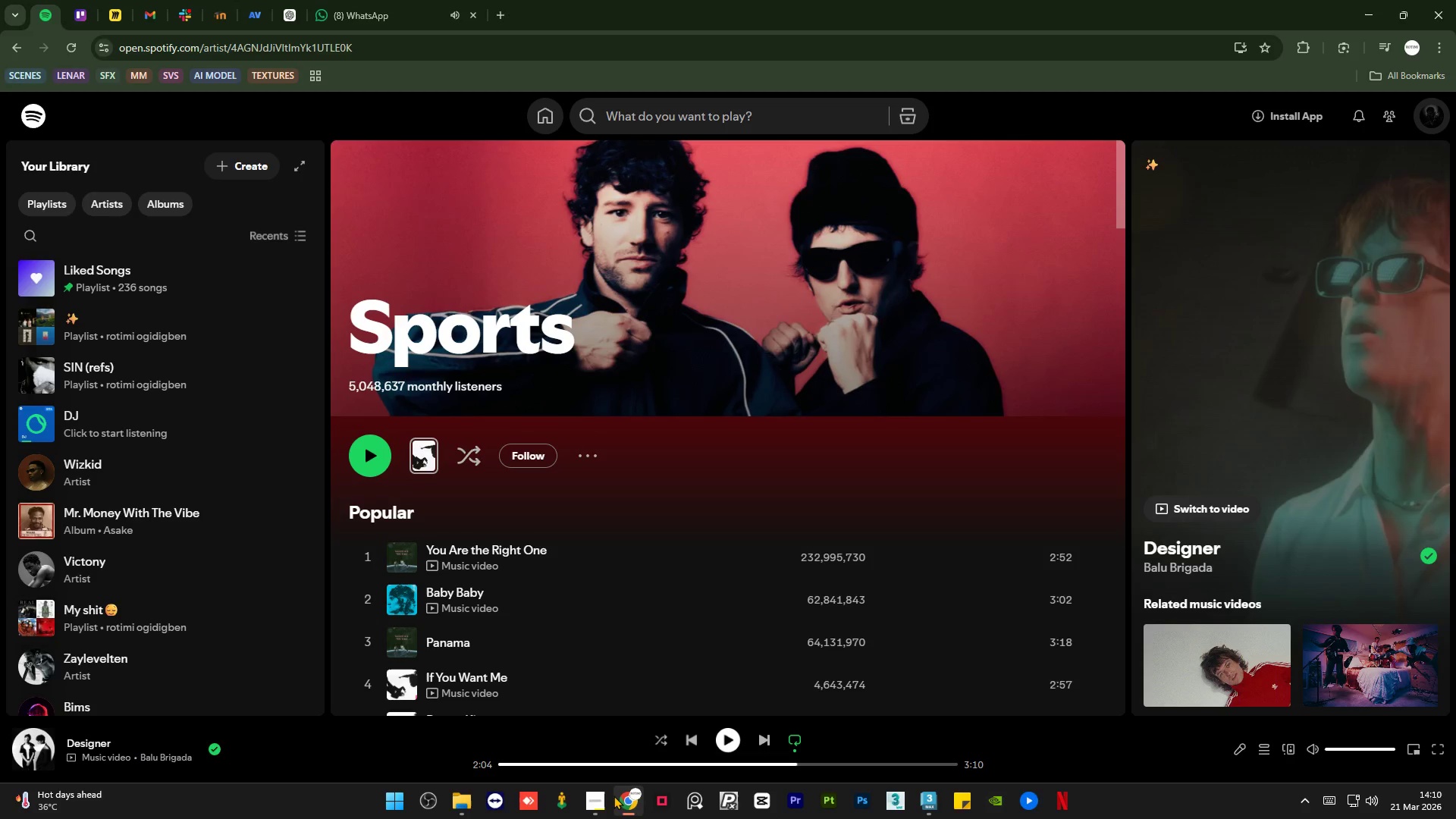 
left_click([601, 805])